 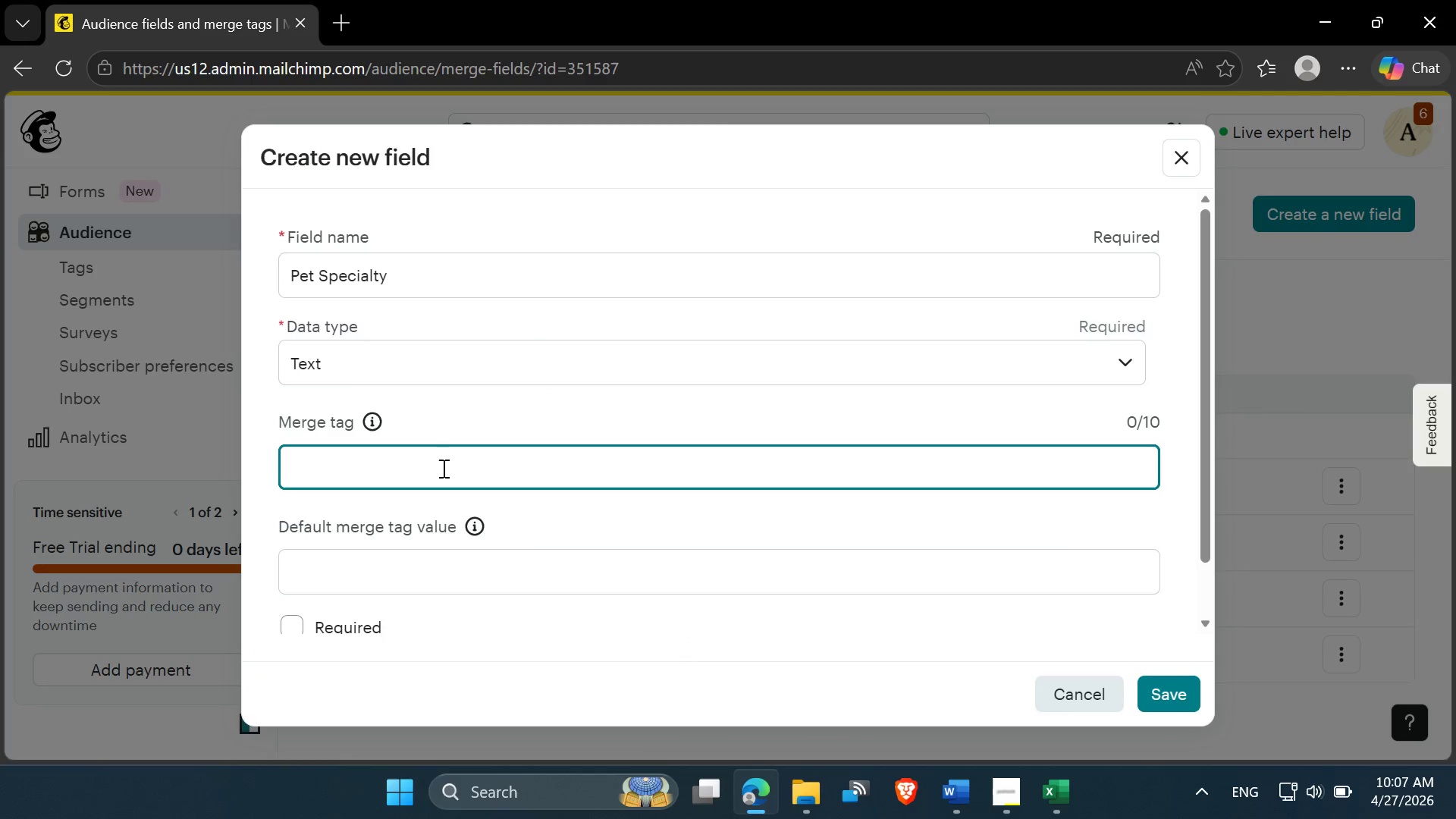 
key(Control+V)
 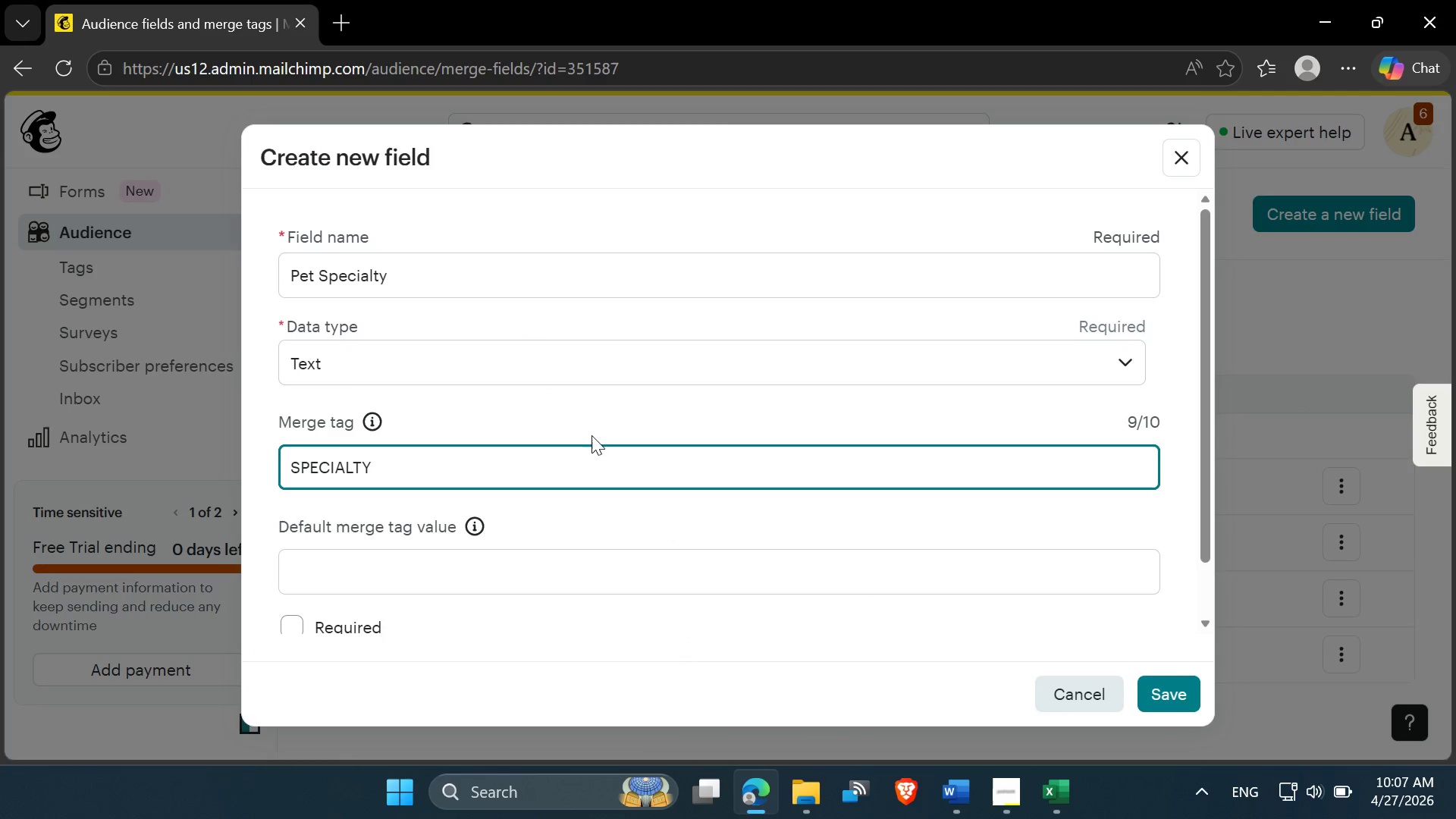 
left_click([583, 416])
 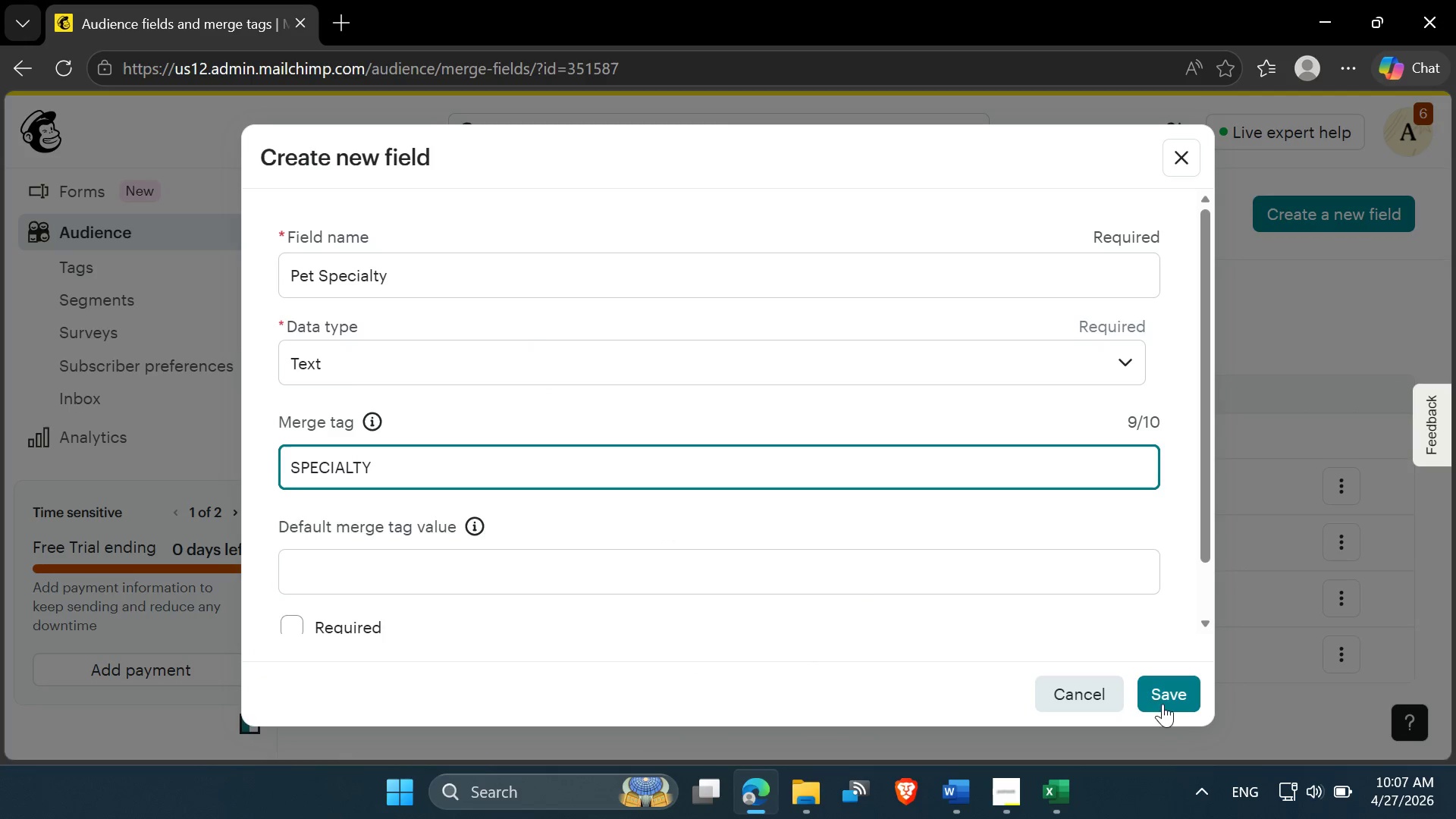 
left_click([1162, 692])
 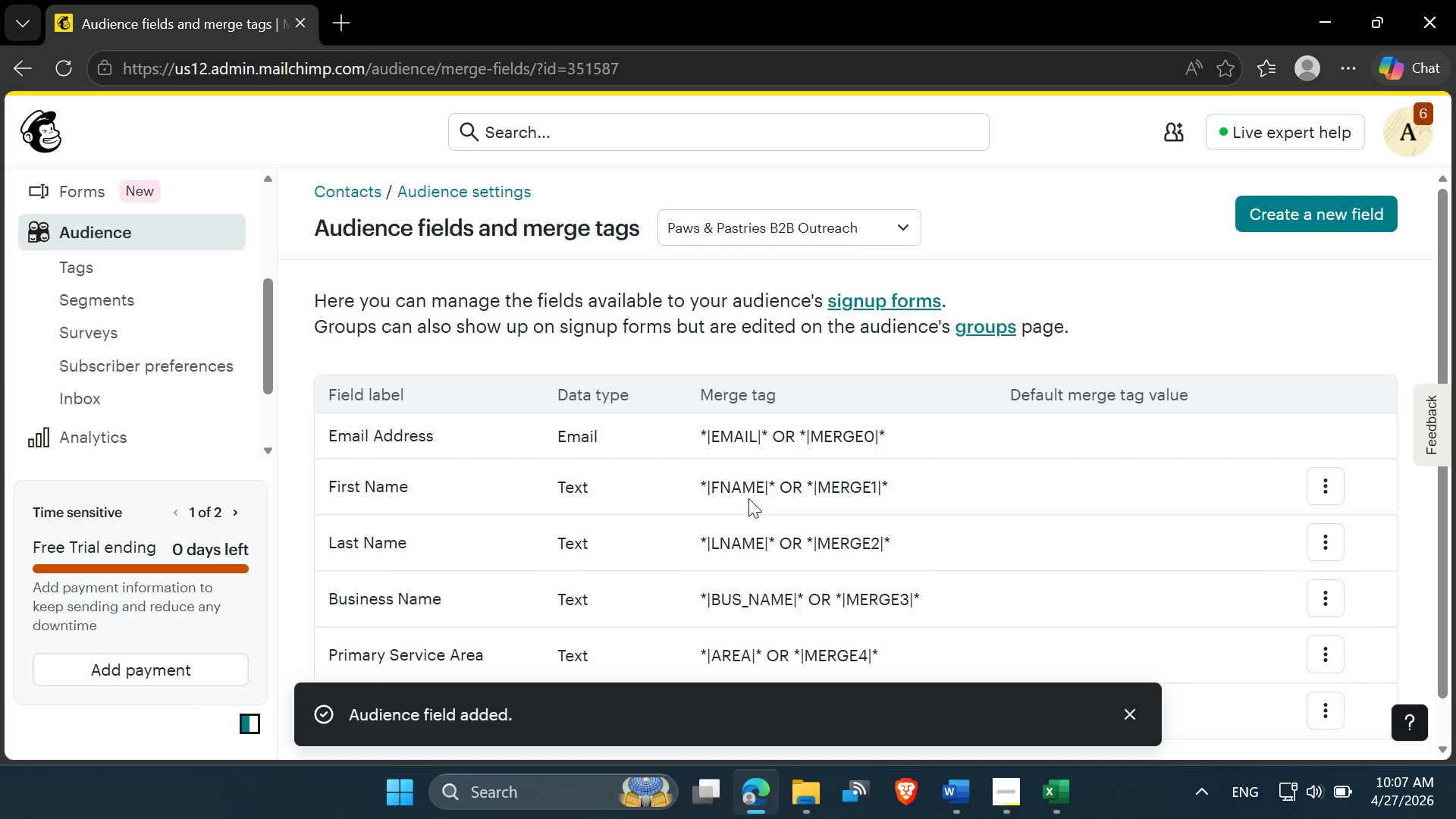 
scroll: coordinate [720, 485], scroll_direction: down, amount: 2.0
 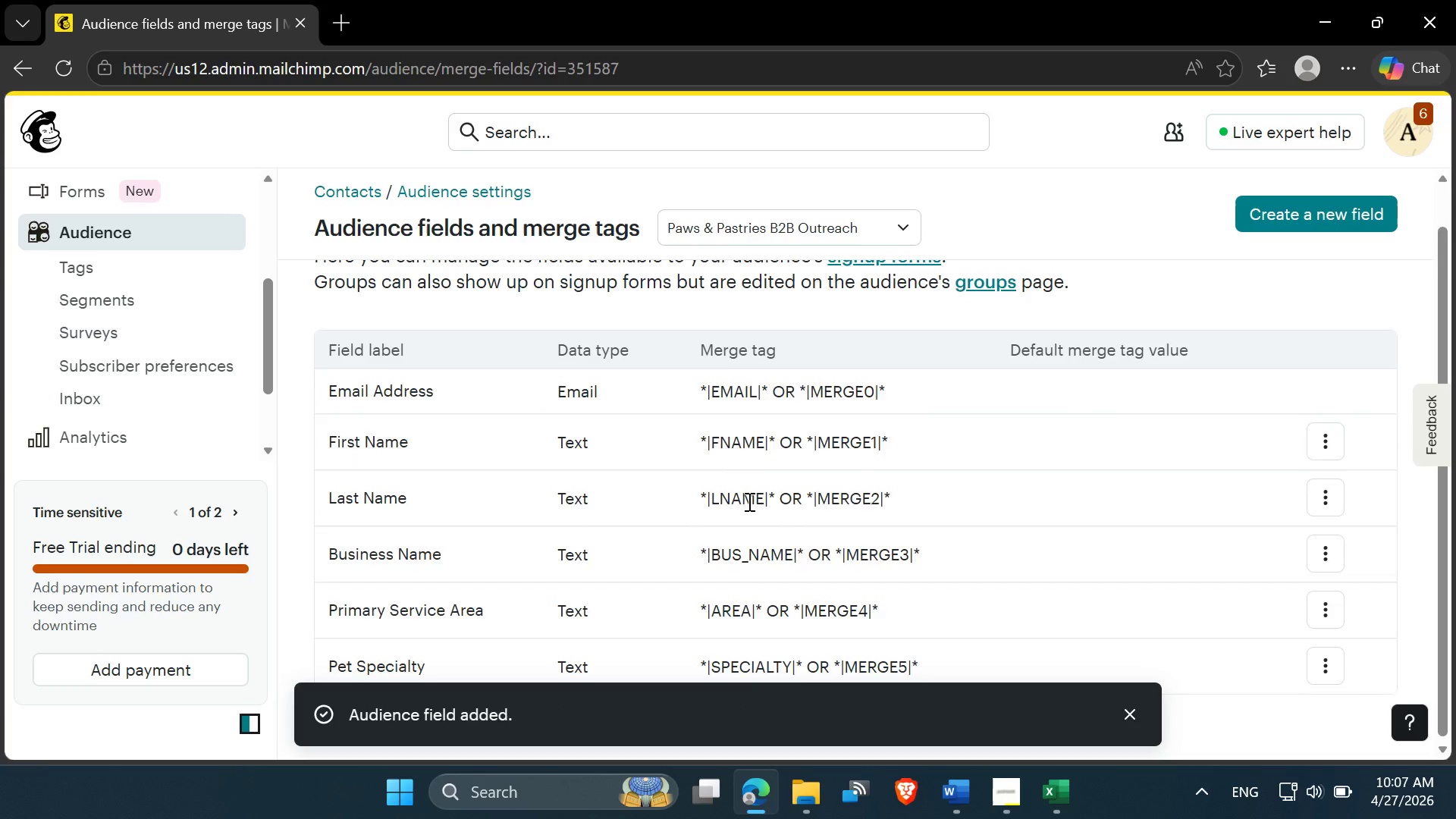 
scroll: coordinate [748, 501], scroll_direction: none, amount: 0.0
 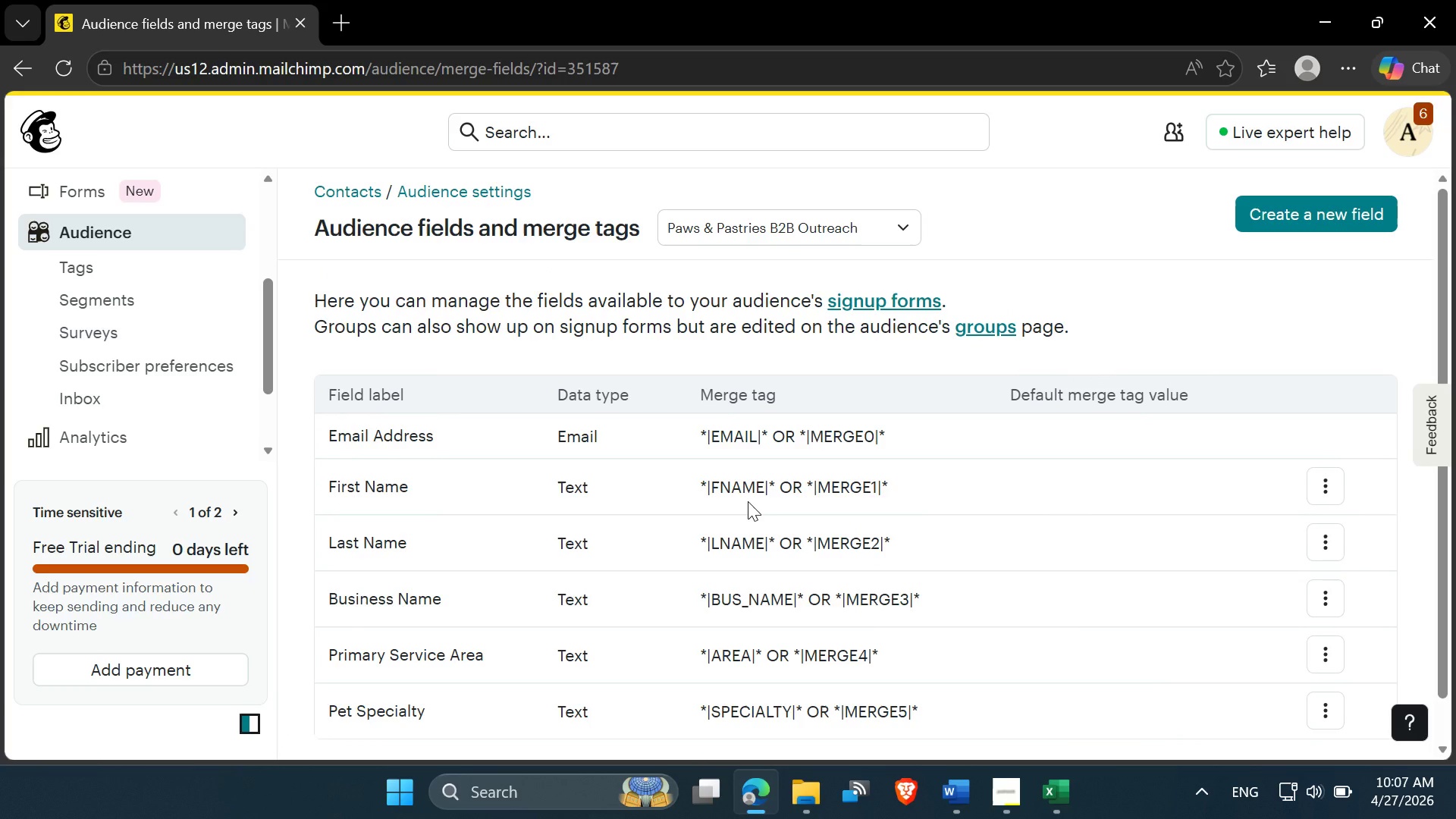 
wait(5.12)
 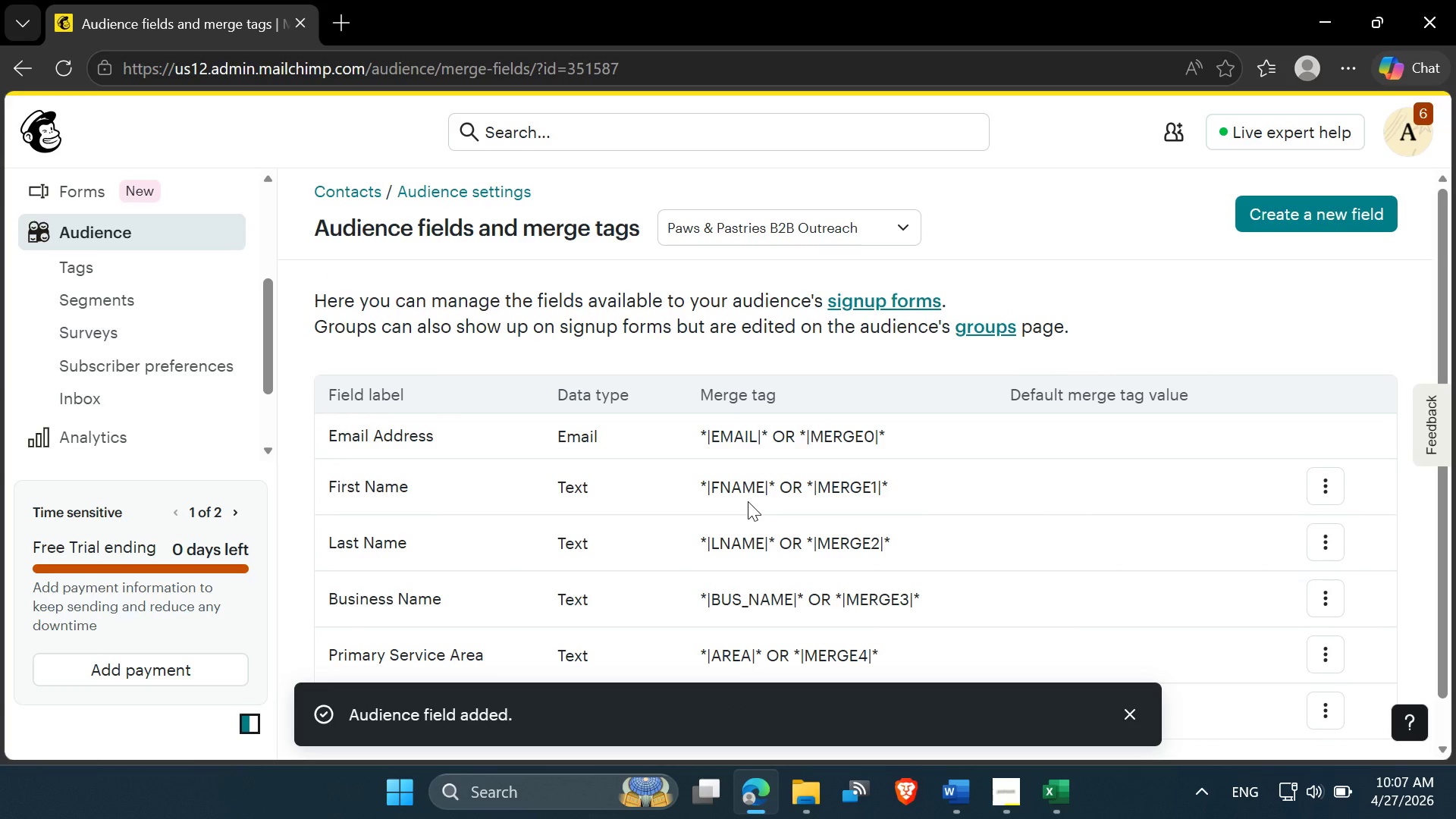 
scroll: coordinate [739, 597], scroll_direction: none, amount: 0.0
 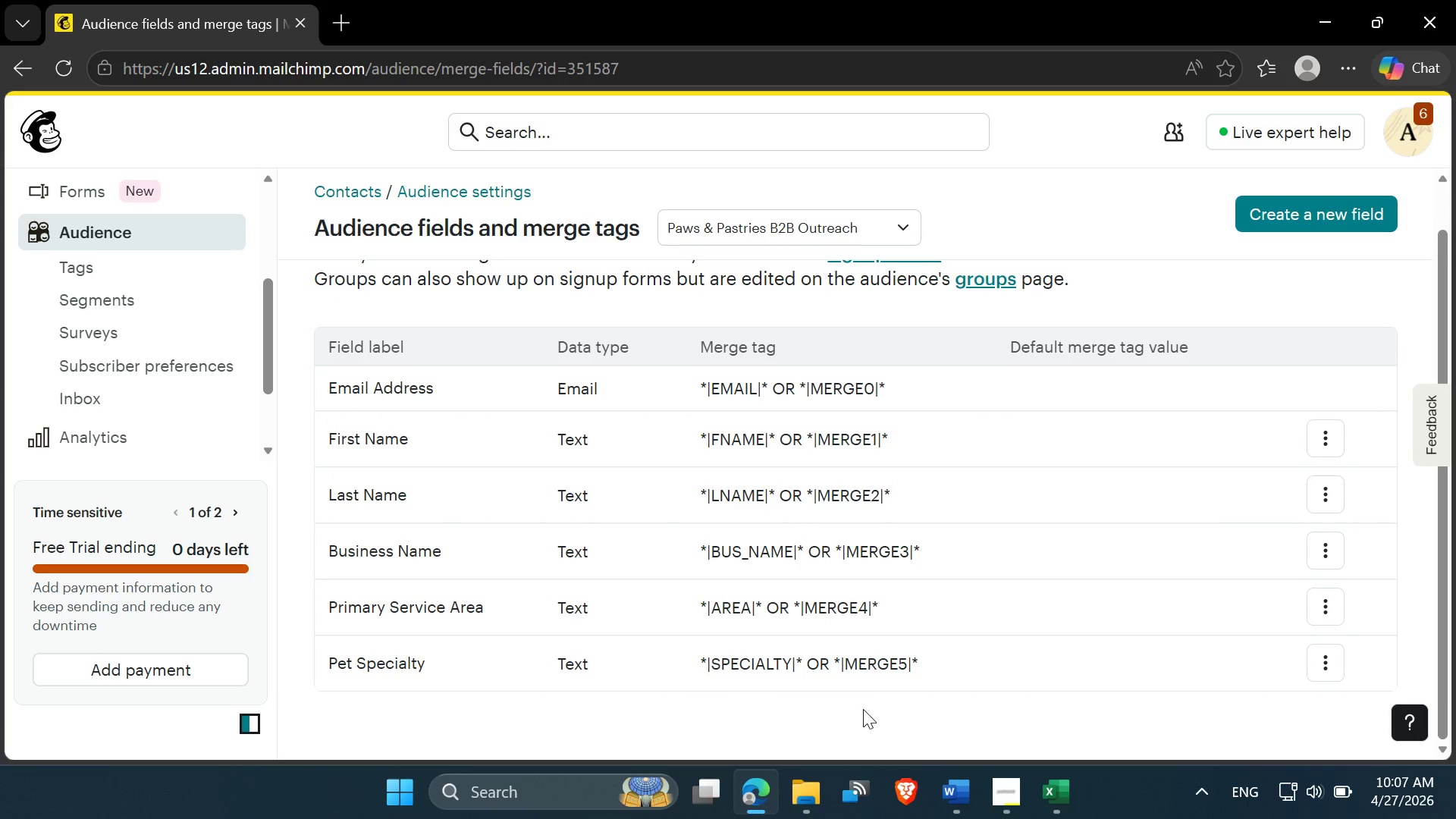 
left_click([862, 709])
 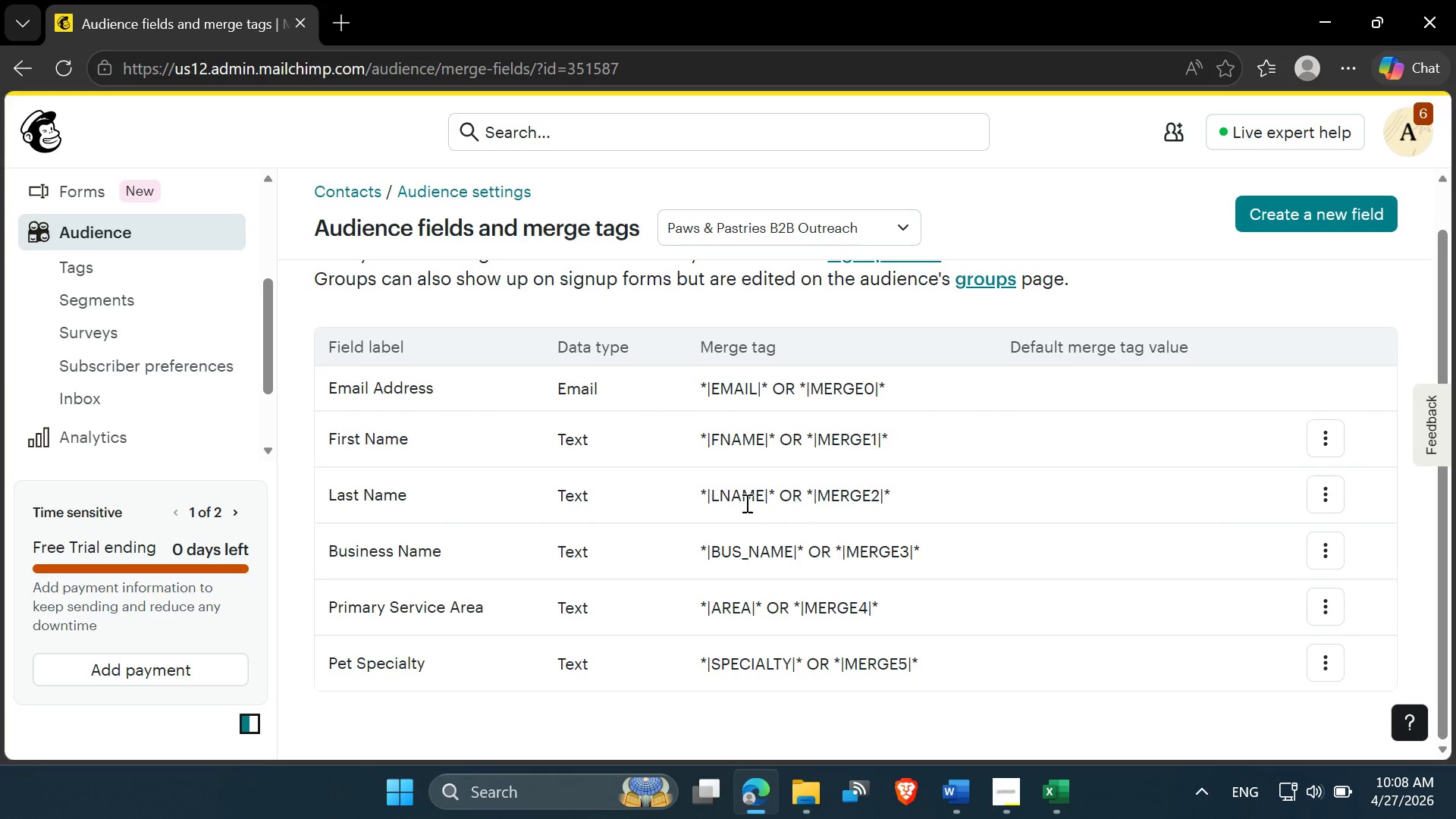 
scroll: coordinate [882, 580], scroll_direction: down, amount: 2.0
 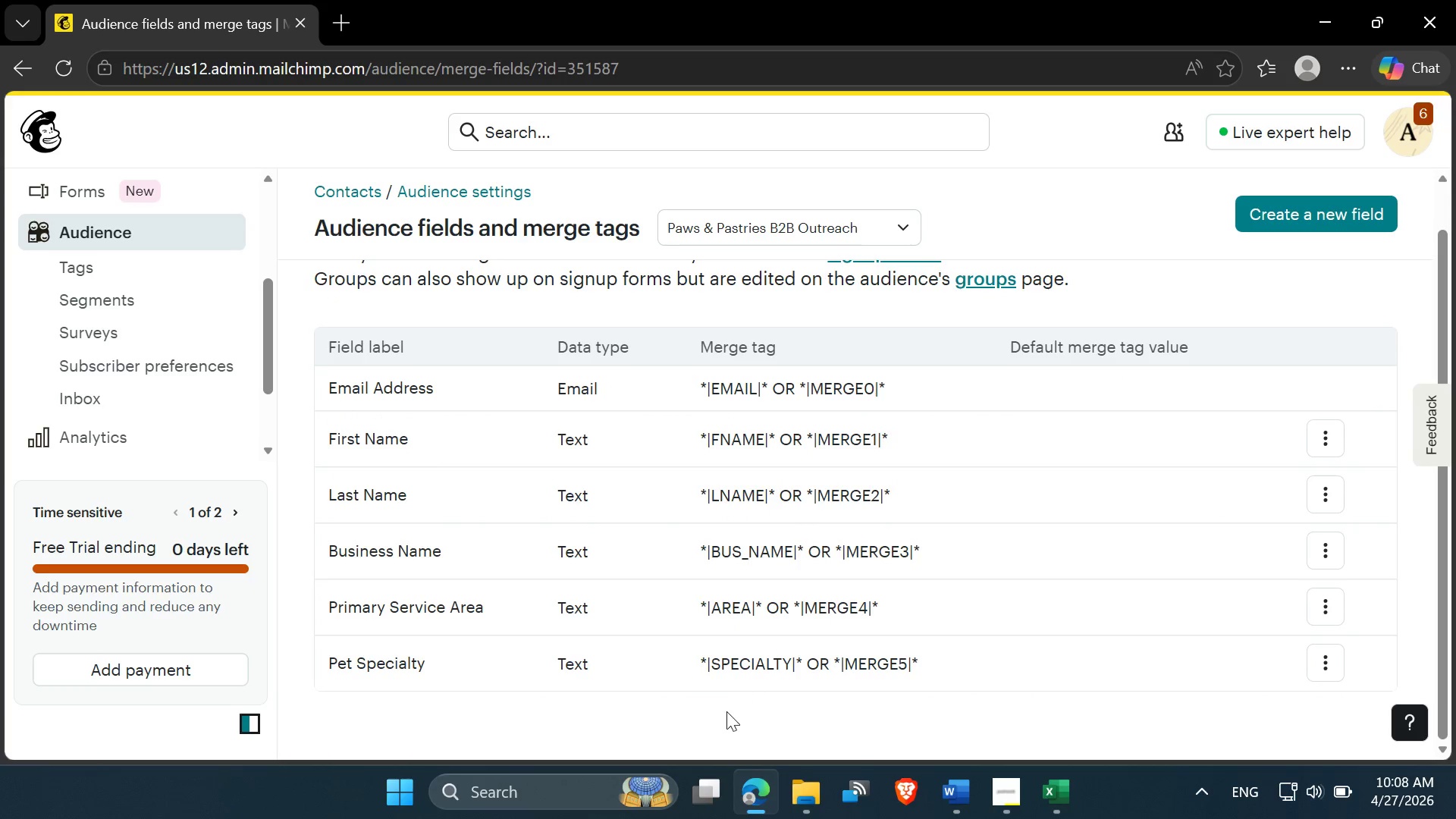 
left_click([726, 711])
 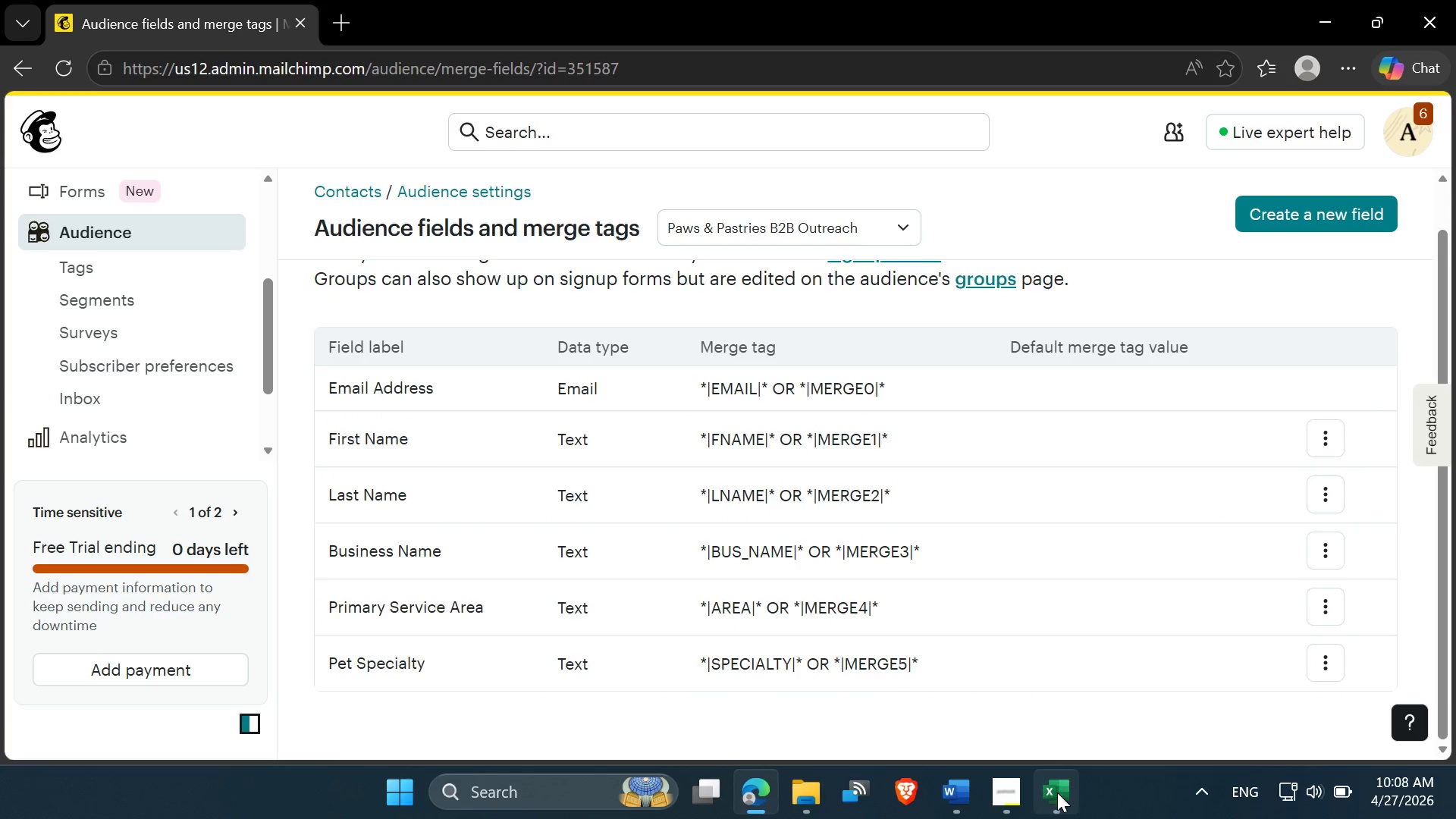 
left_click([1056, 792])
 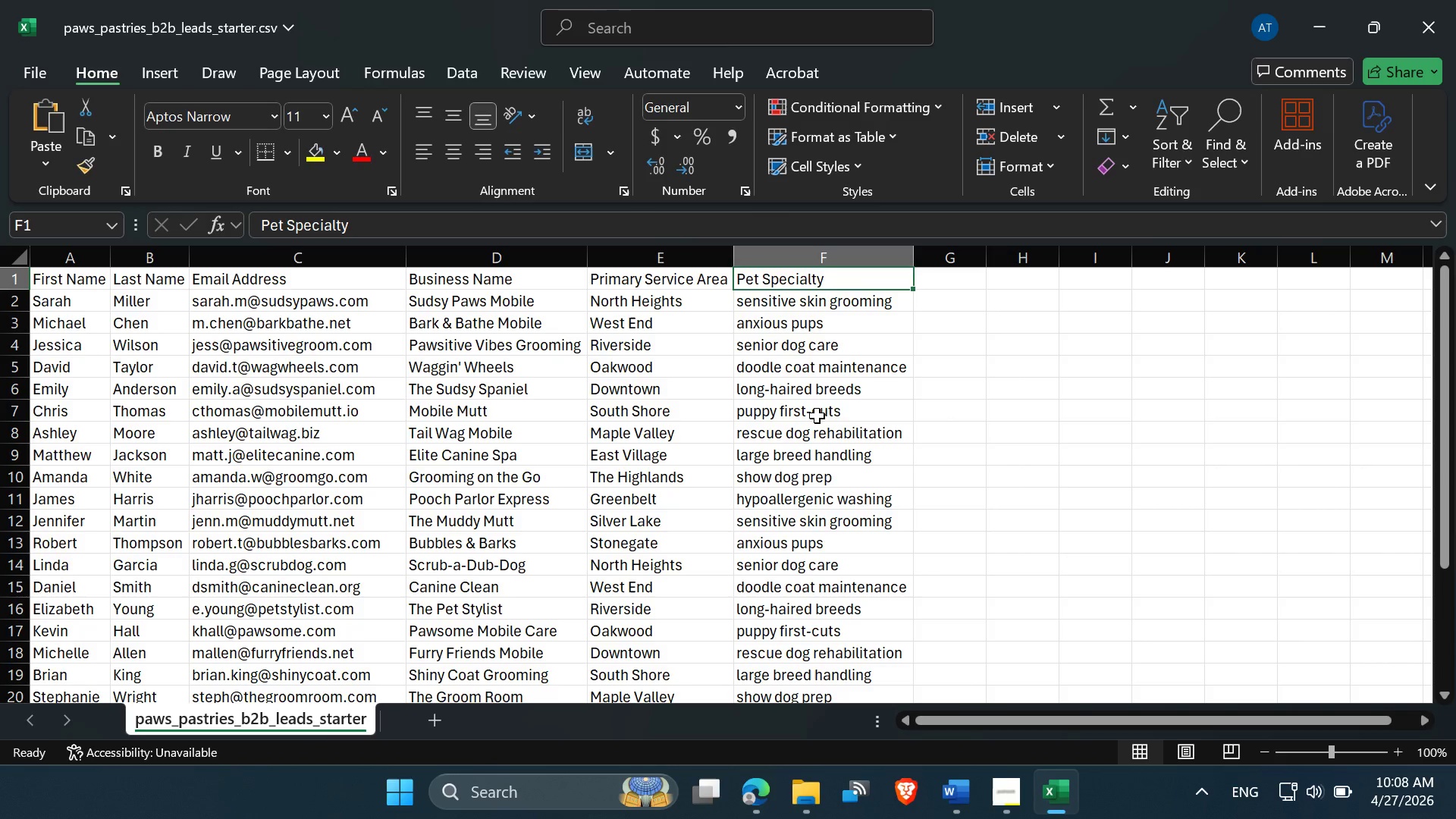 
scroll: coordinate [852, 364], scroll_direction: none, amount: 0.0
 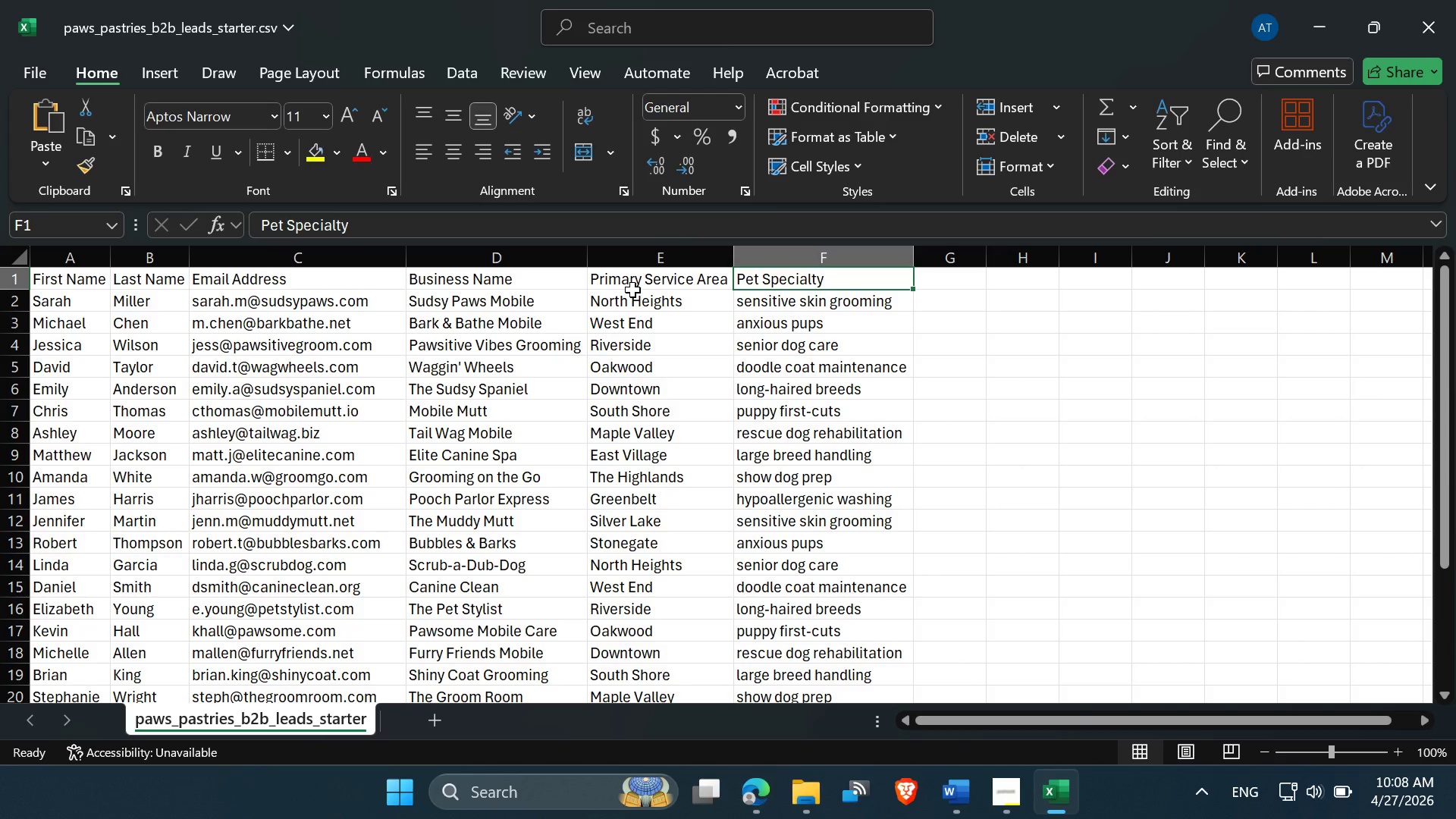 
left_click([639, 285])
 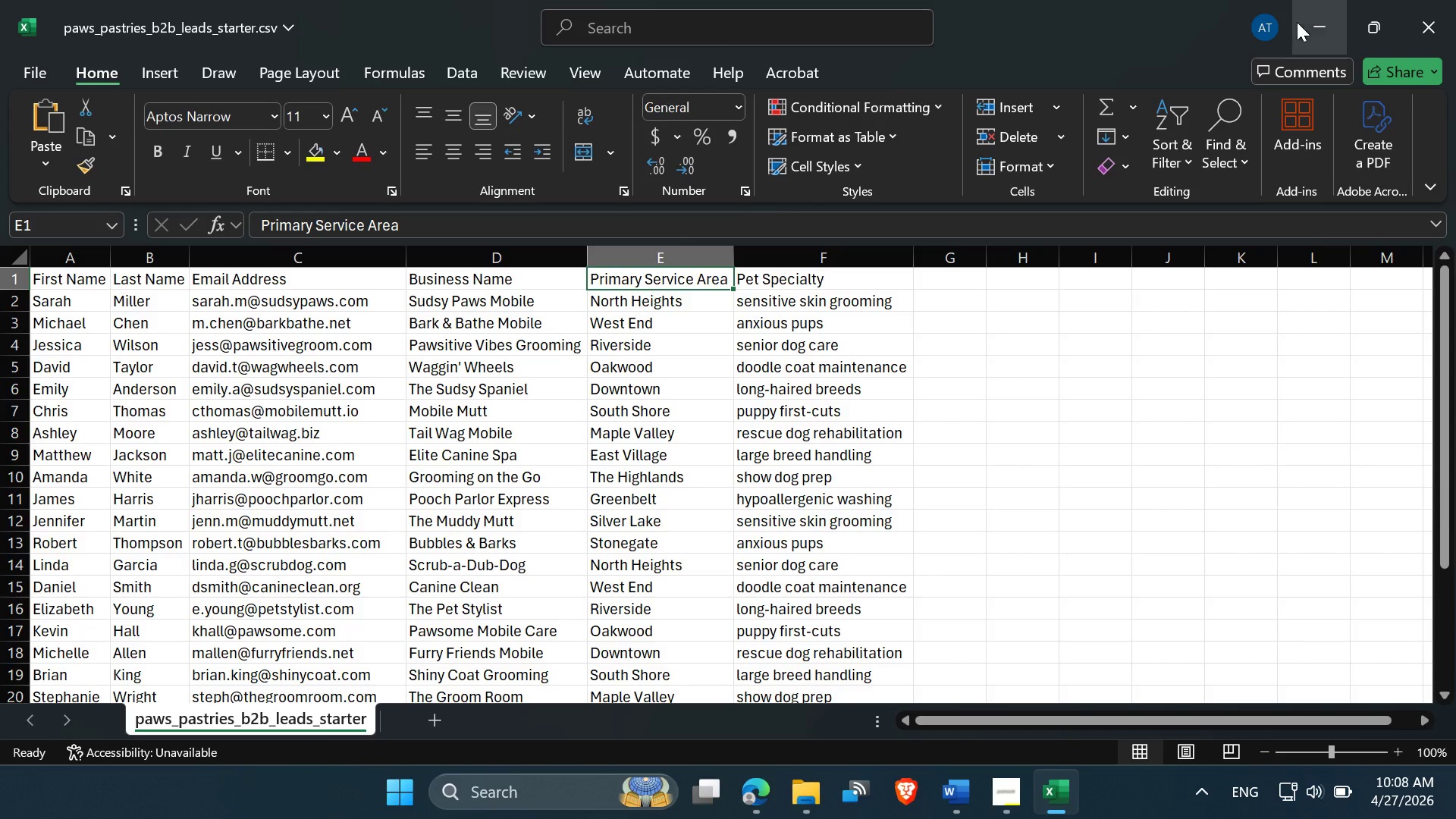 
left_click([1315, 20])
 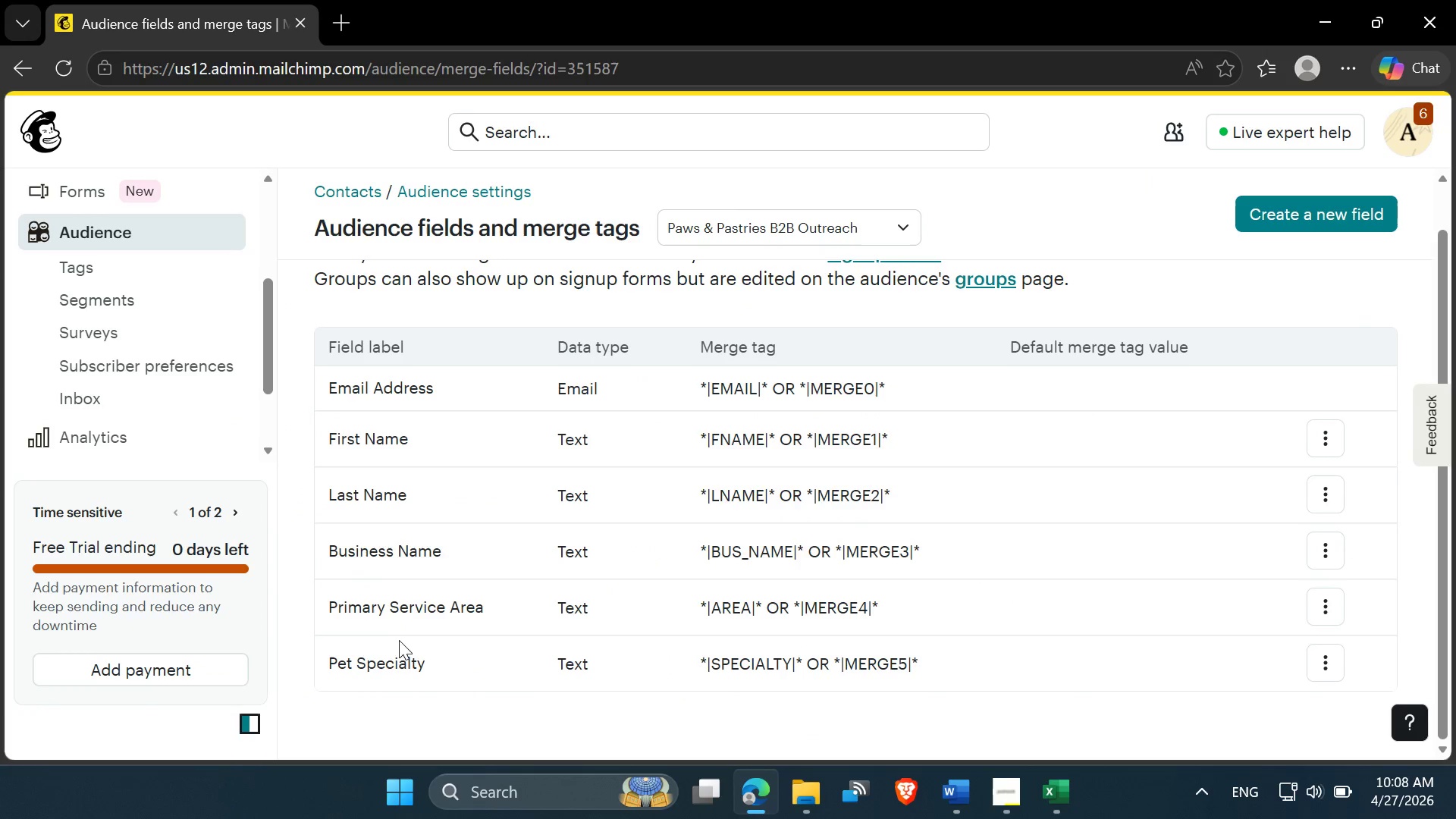 
scroll: coordinate [477, 495], scroll_direction: up, amount: 6.0
 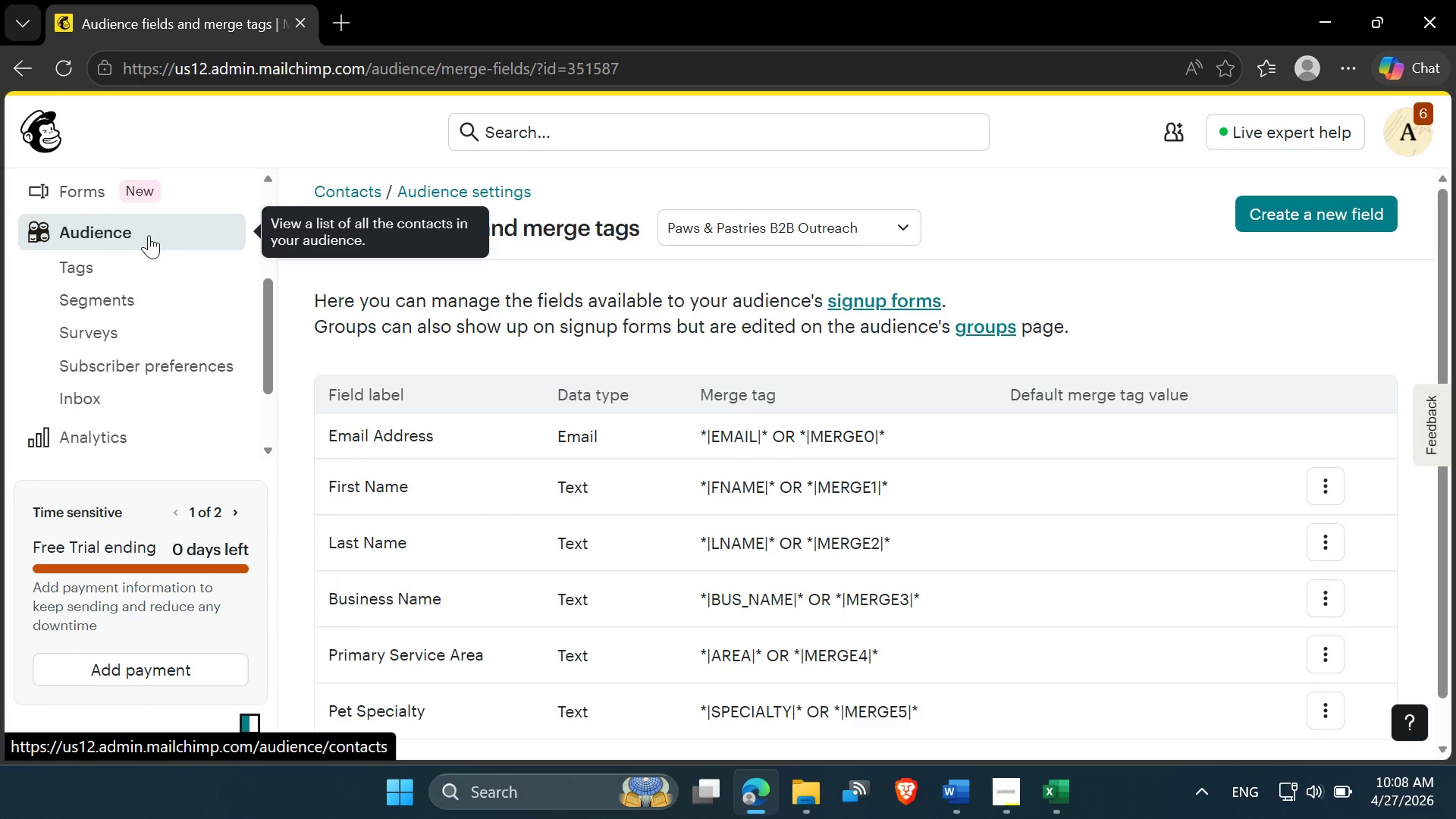 
left_click([149, 235])
 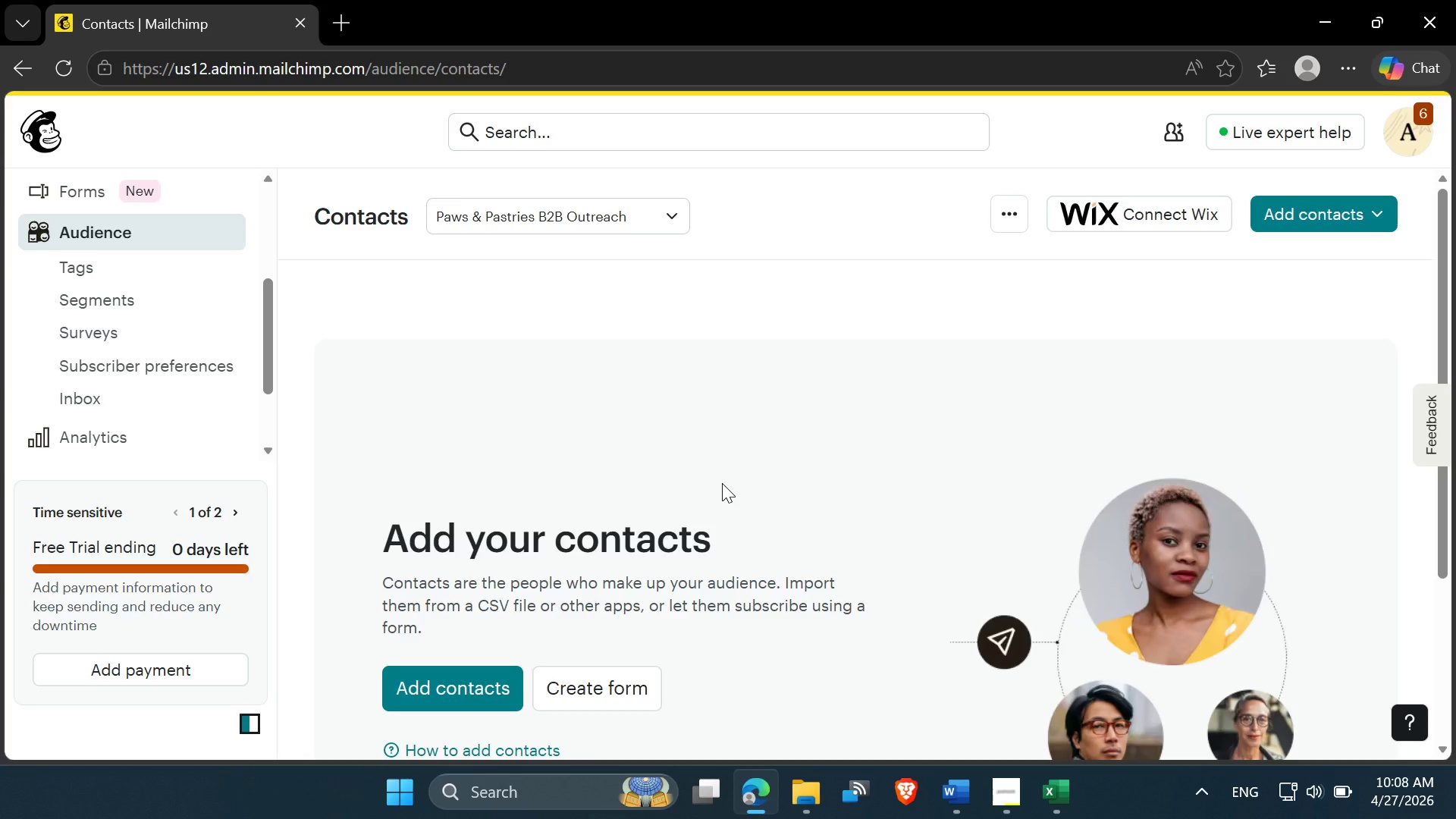 
wait(17.28)
 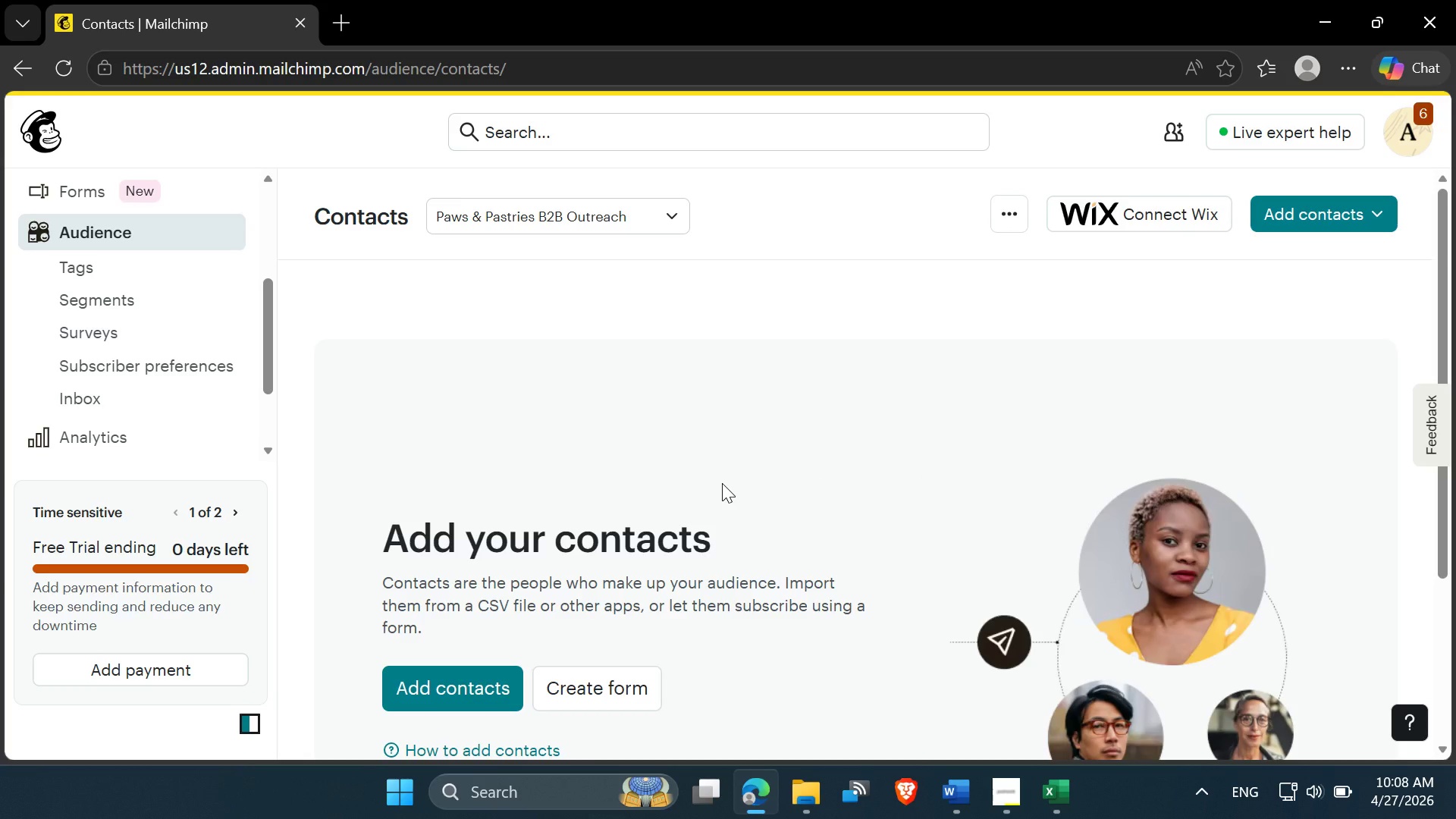 
left_click([454, 692])
 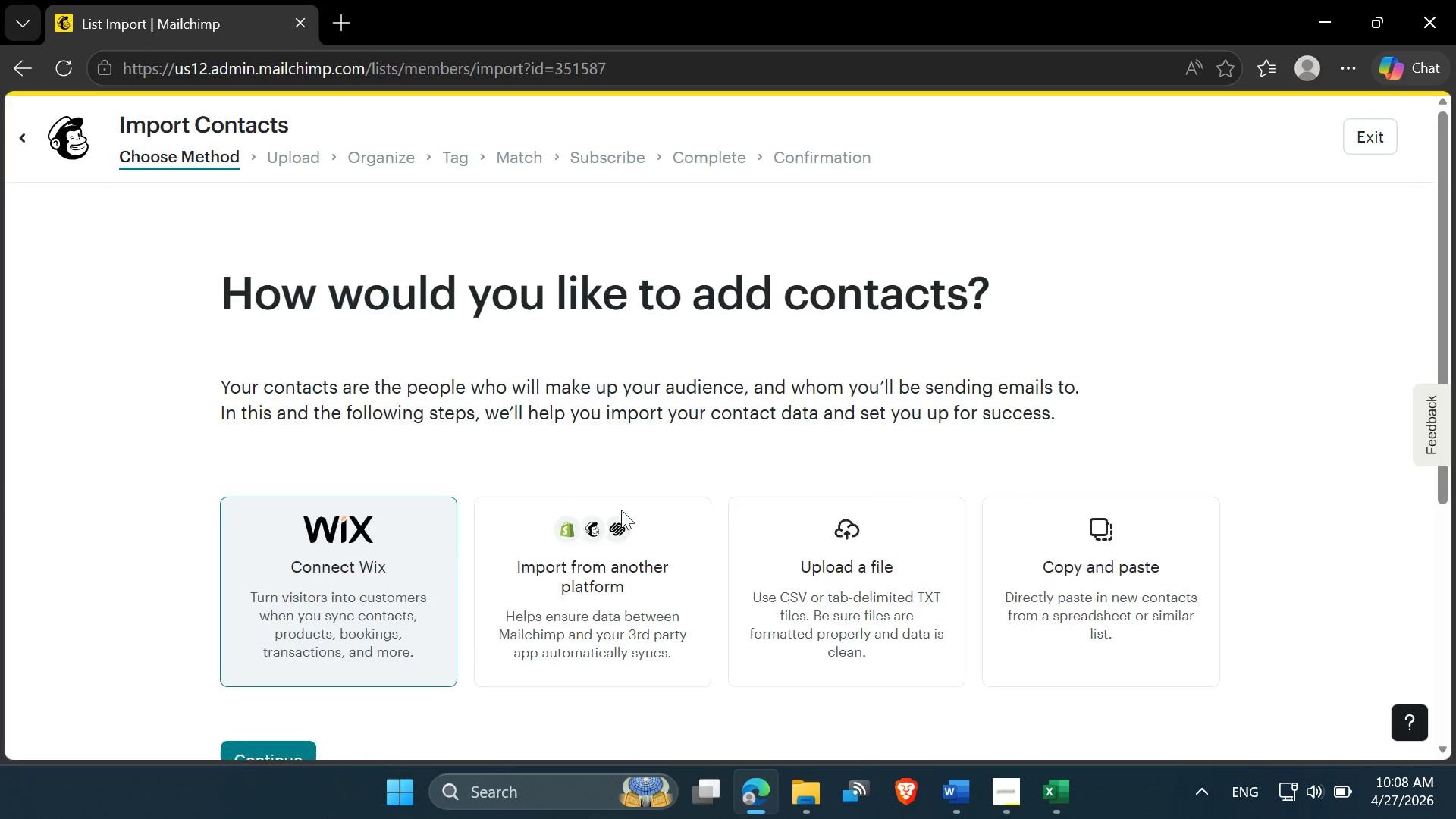 
left_click([877, 576])
 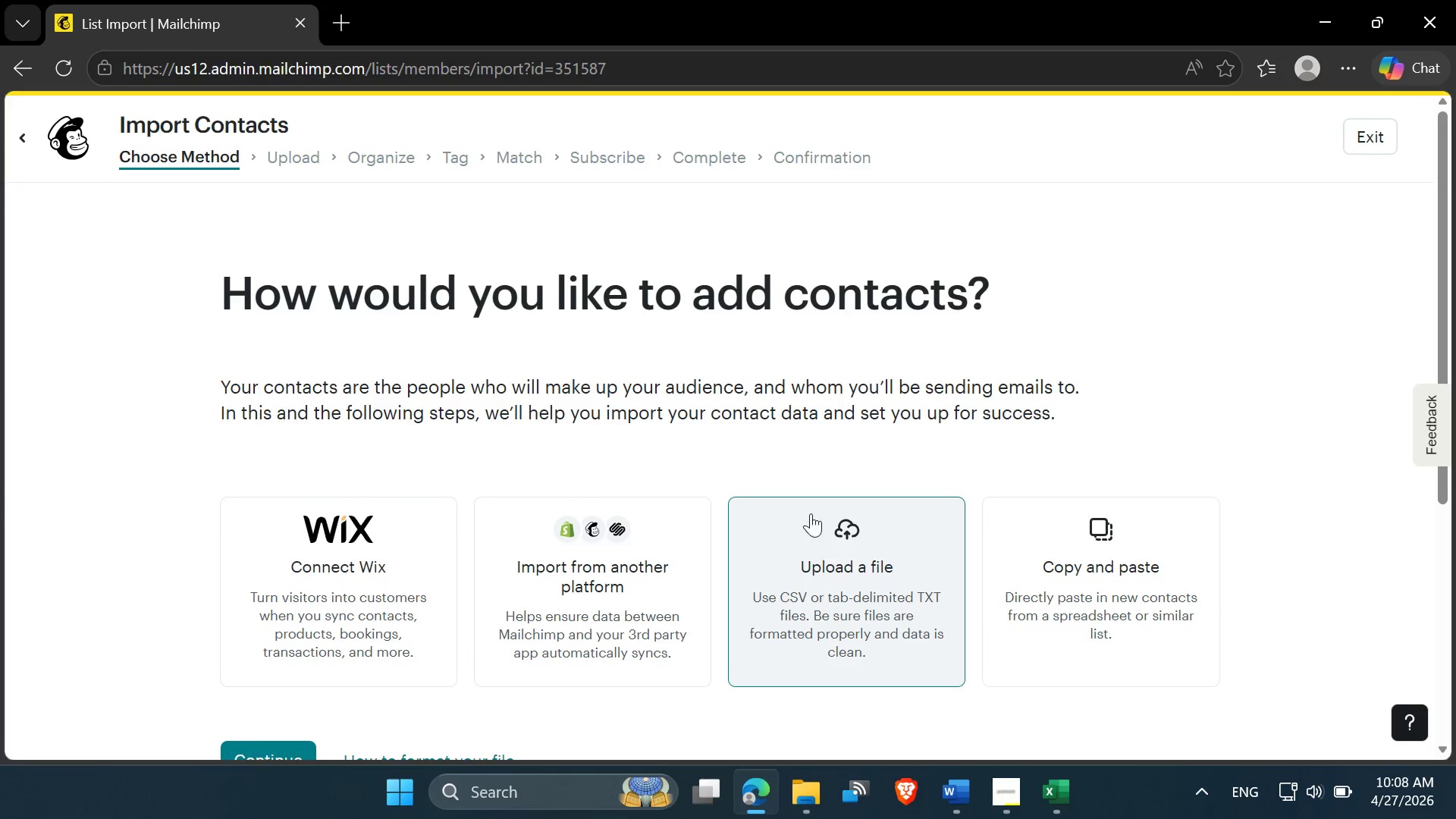 
scroll: coordinate [800, 520], scroll_direction: down, amount: 2.0
 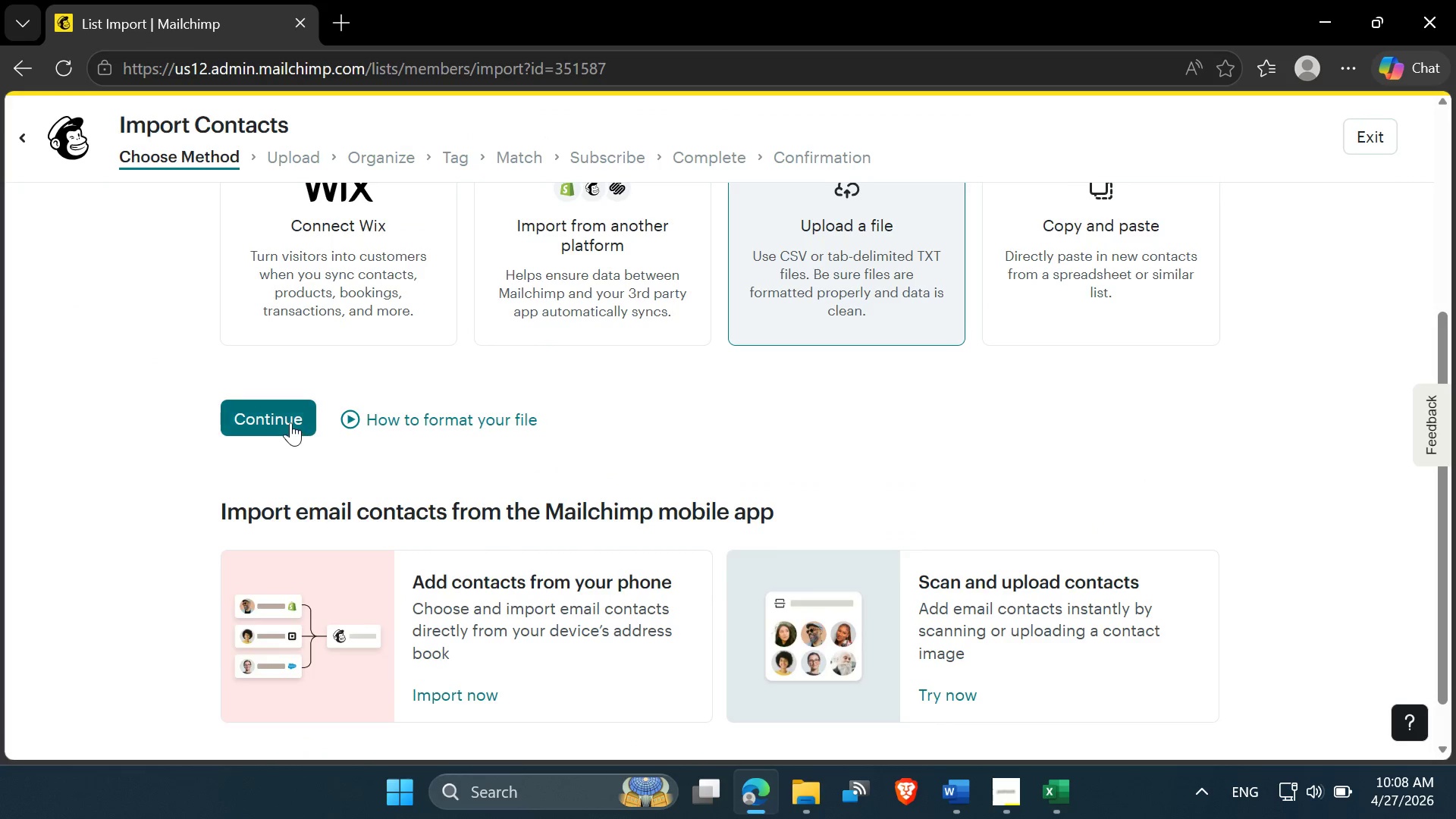 
left_click([290, 422])
 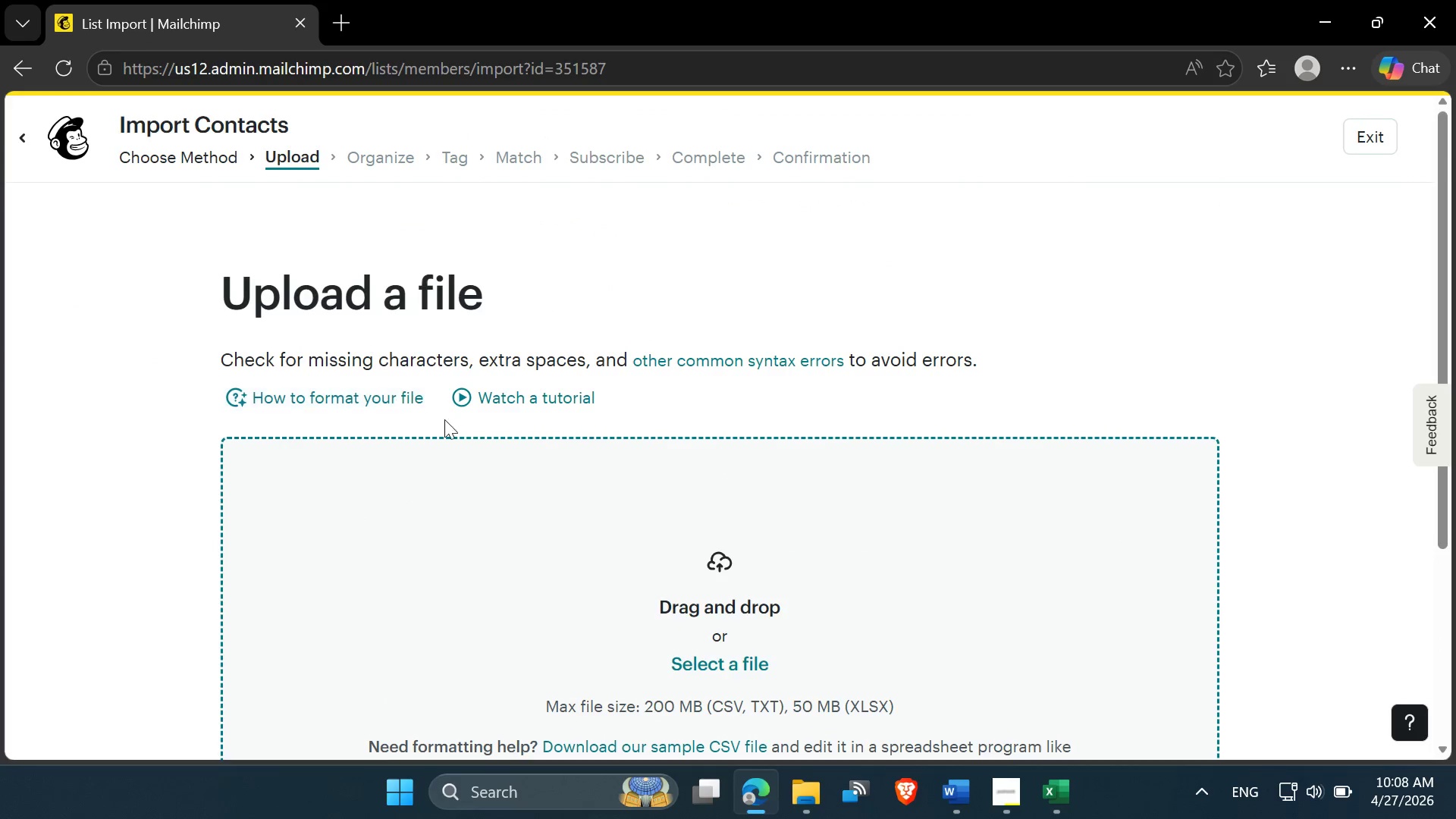 
scroll: coordinate [506, 463], scroll_direction: down, amount: 2.0
 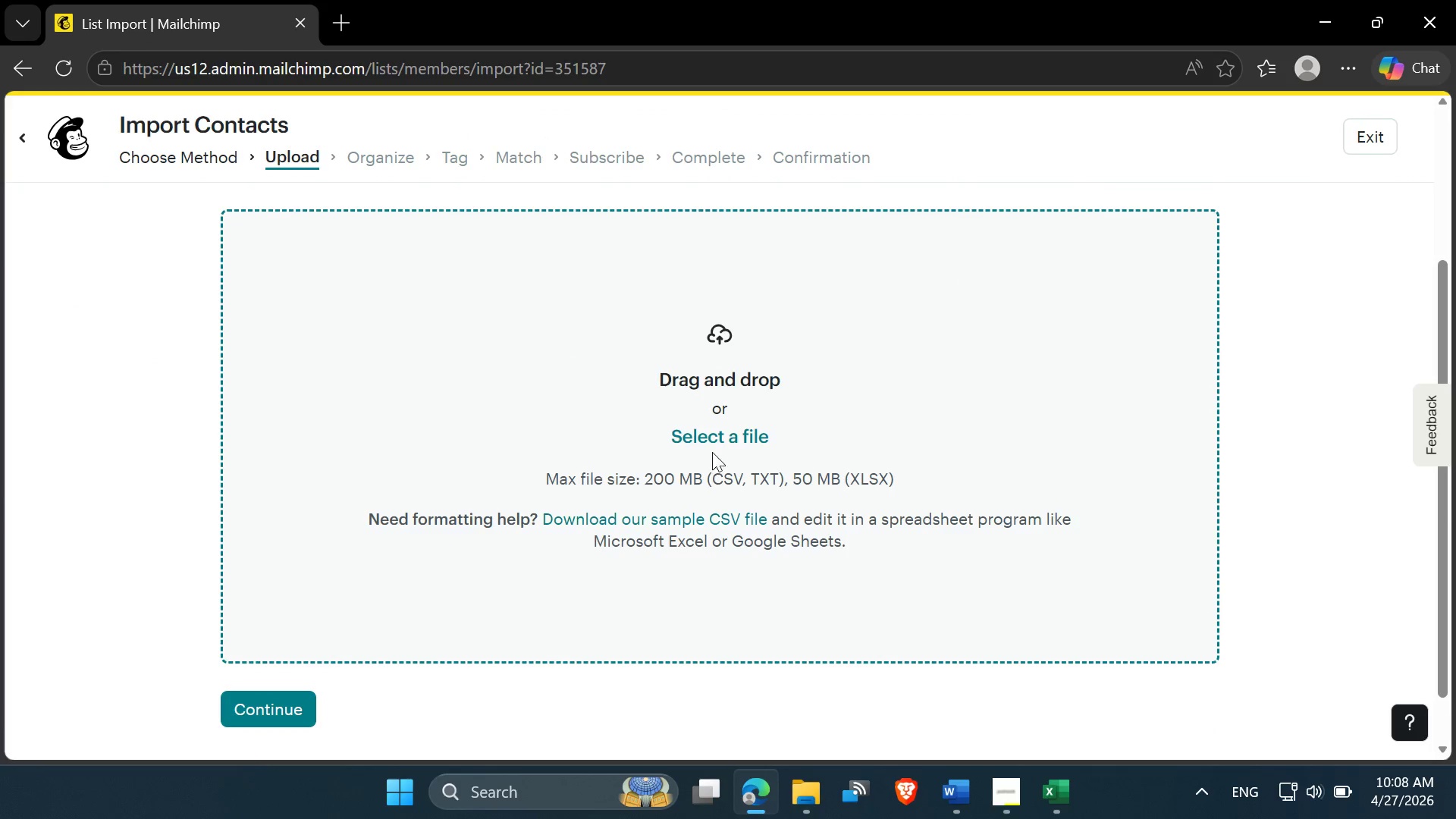 
left_click([712, 448])
 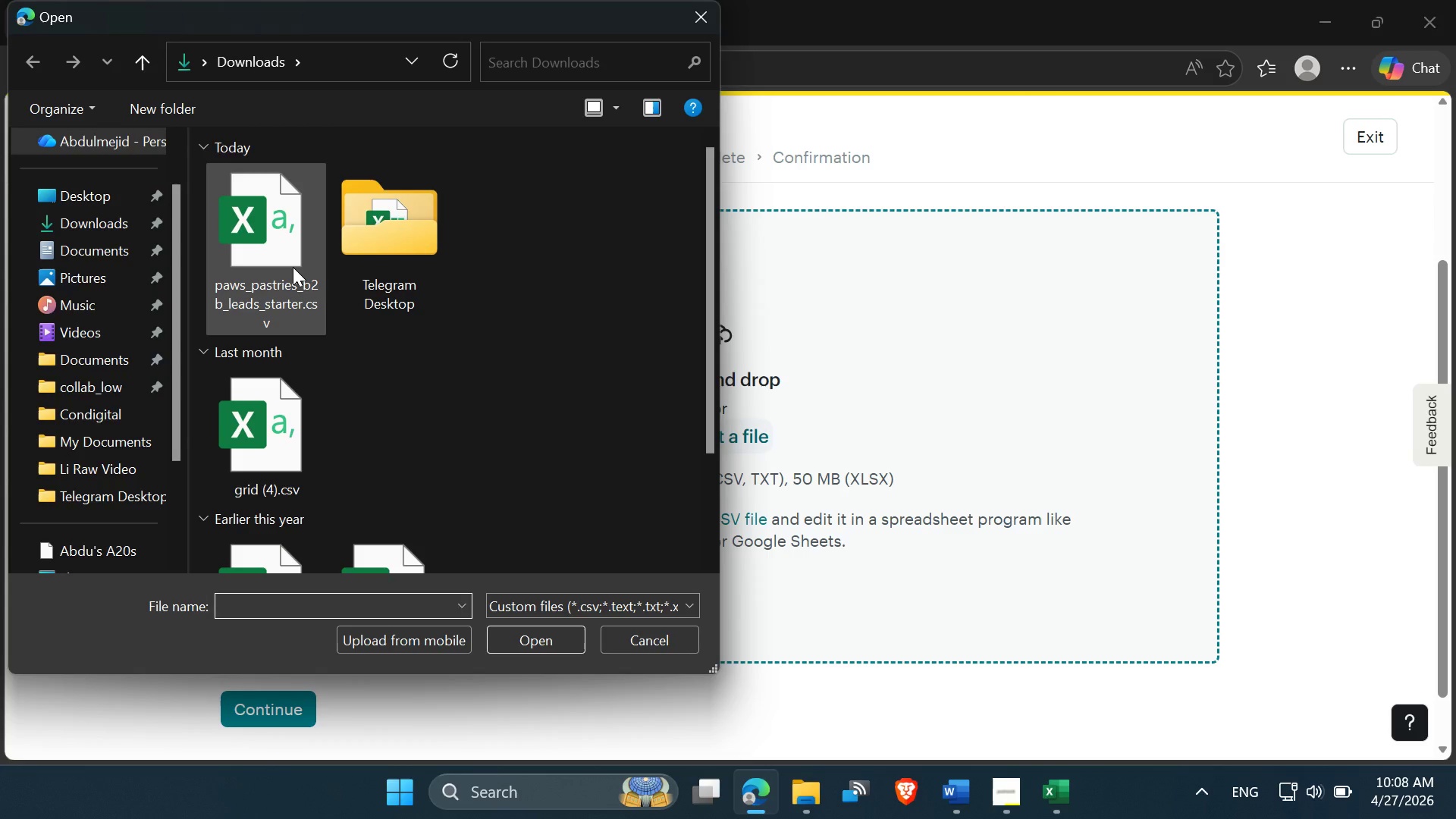 
double_click([293, 267])
 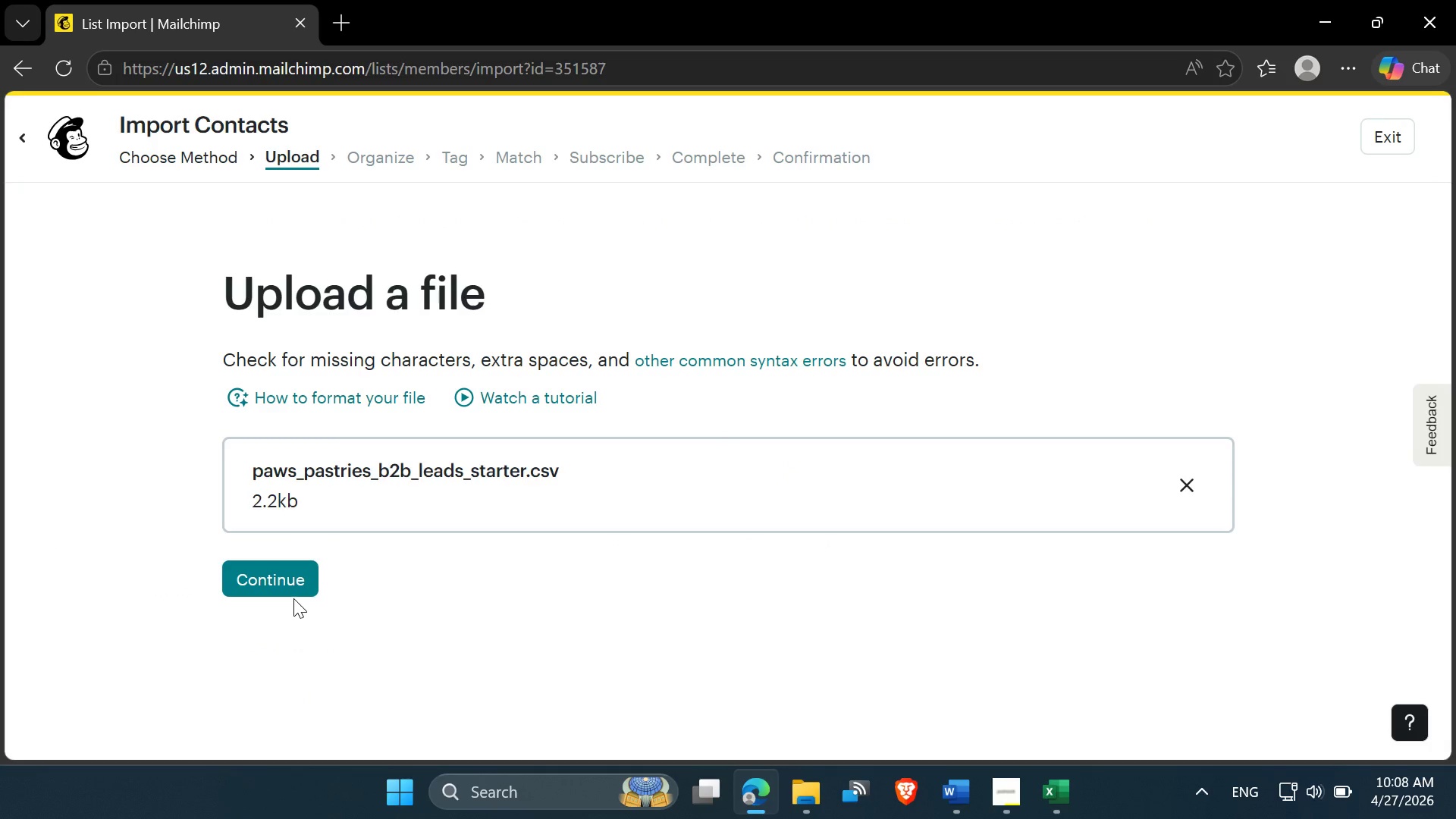 
left_click([290, 577])
 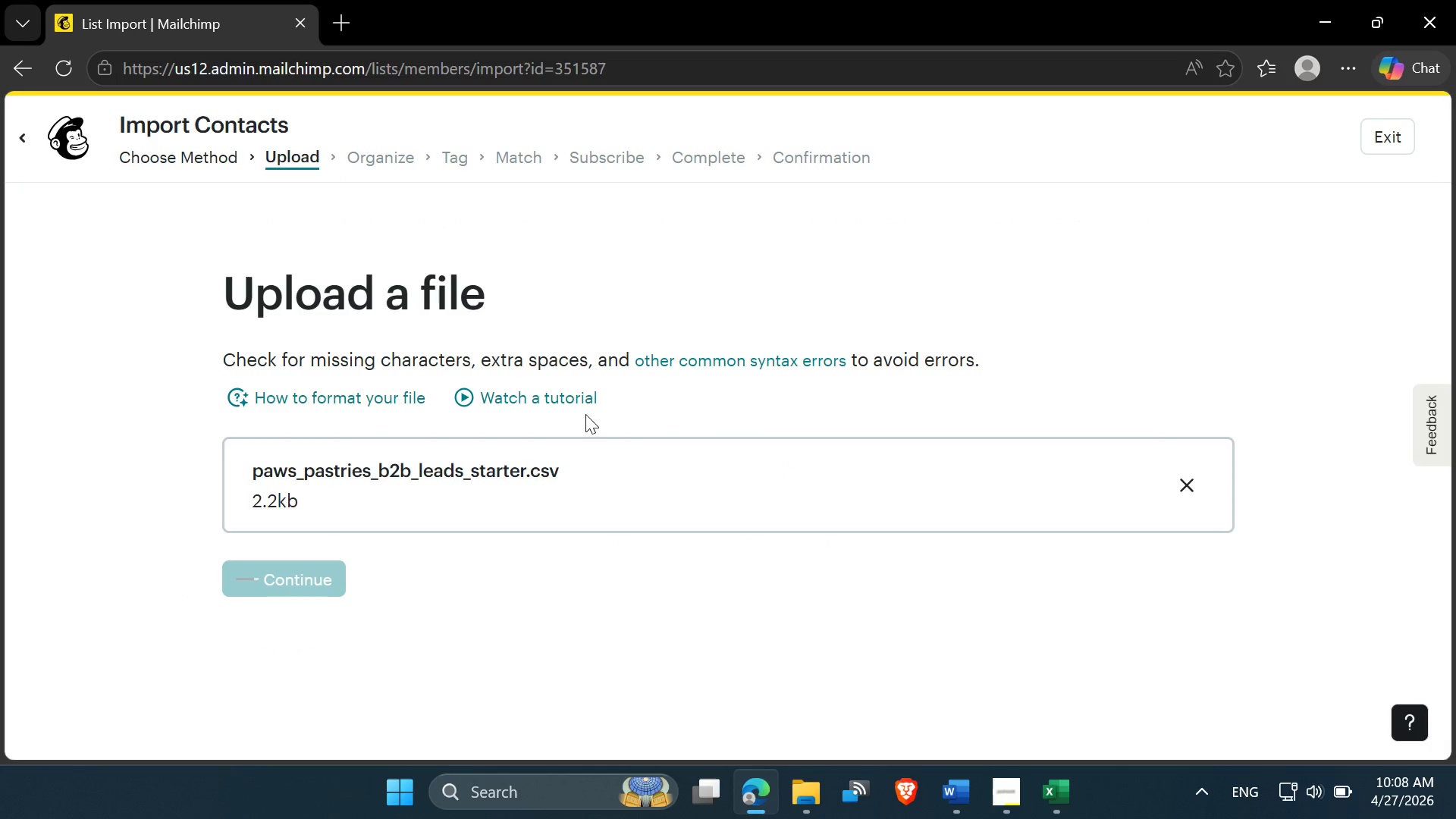 
wait(5.75)
 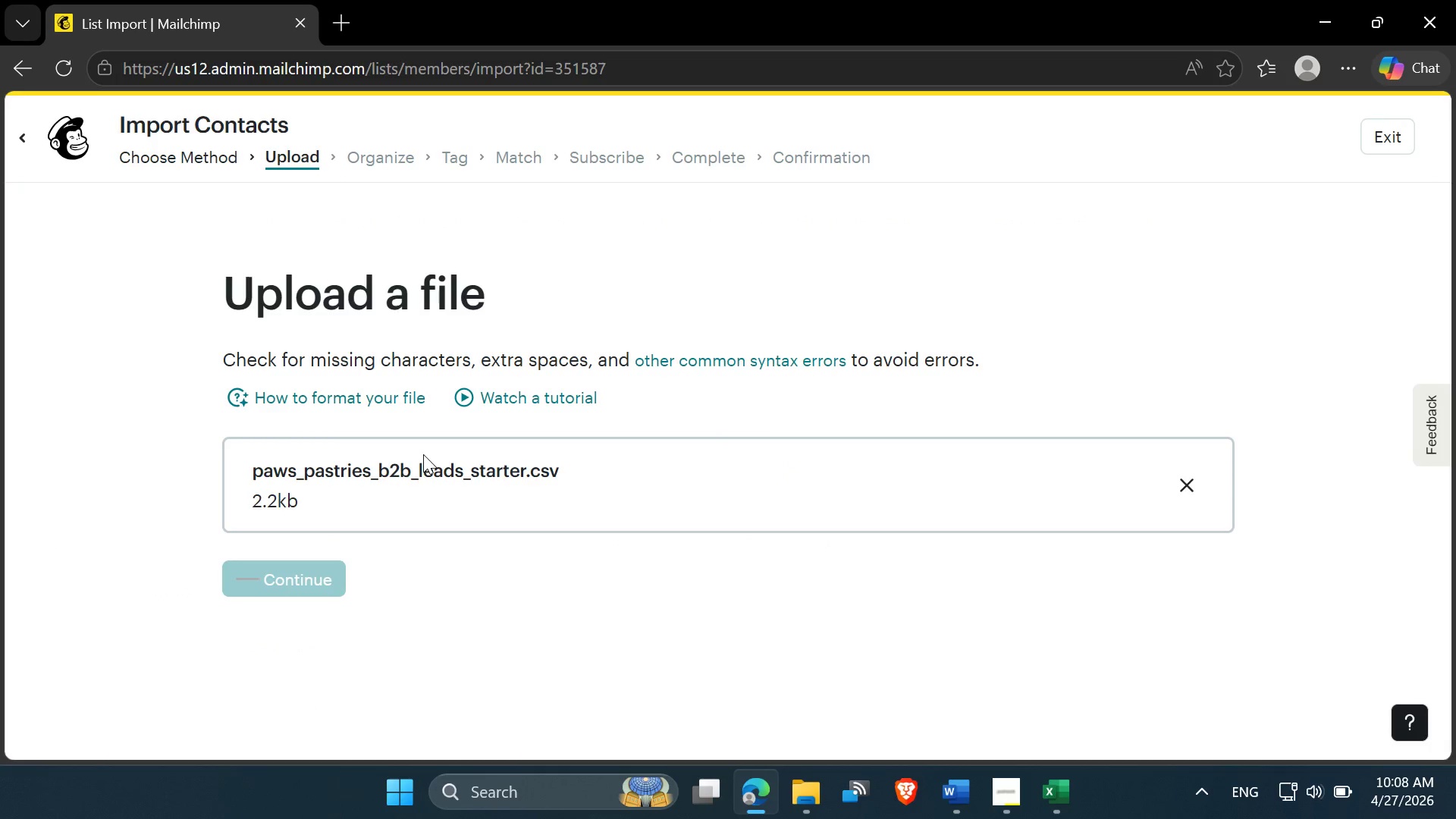 
scroll: coordinate [585, 415], scroll_direction: down, amount: 1.0
 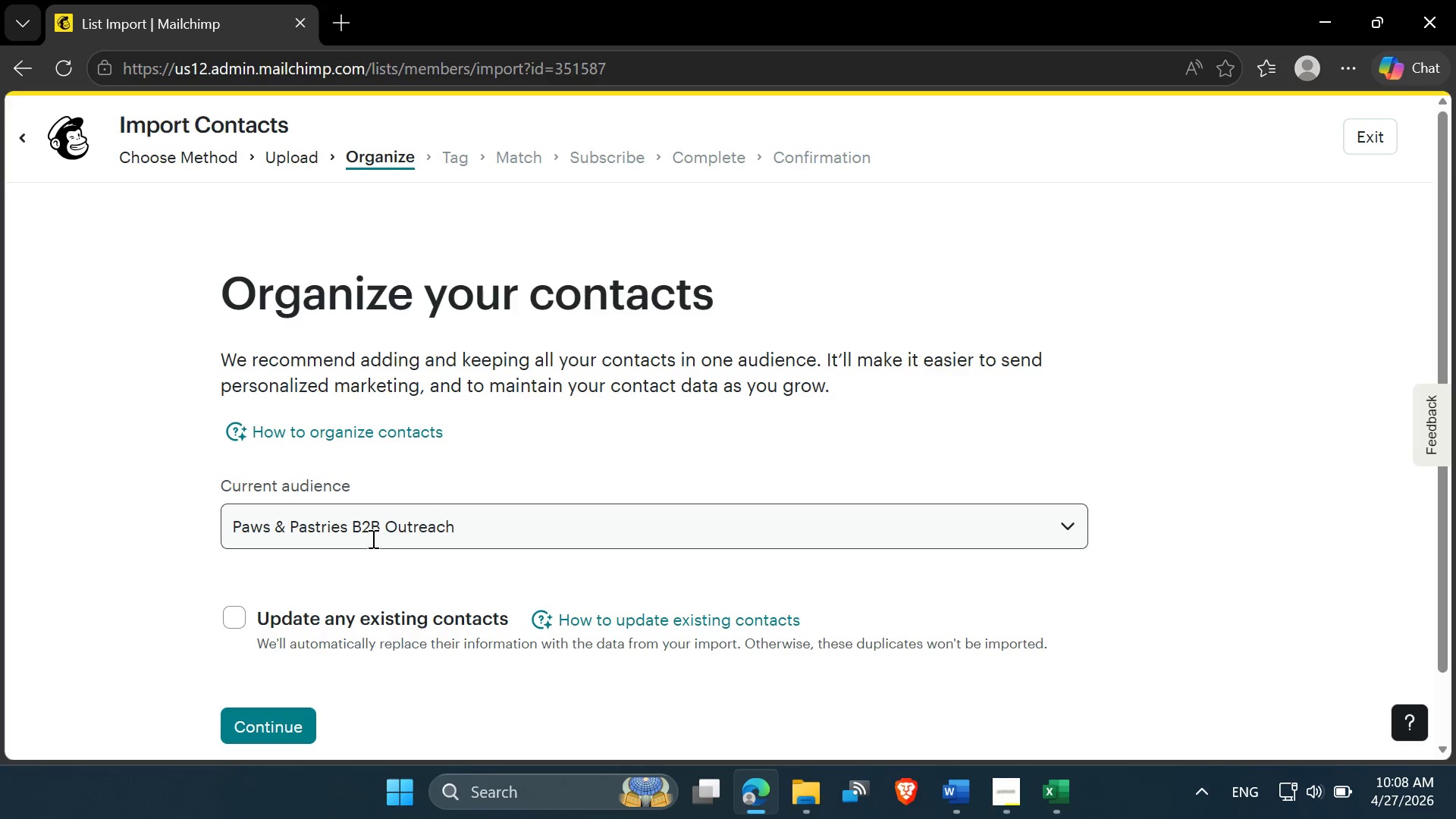 
left_click([413, 523])
 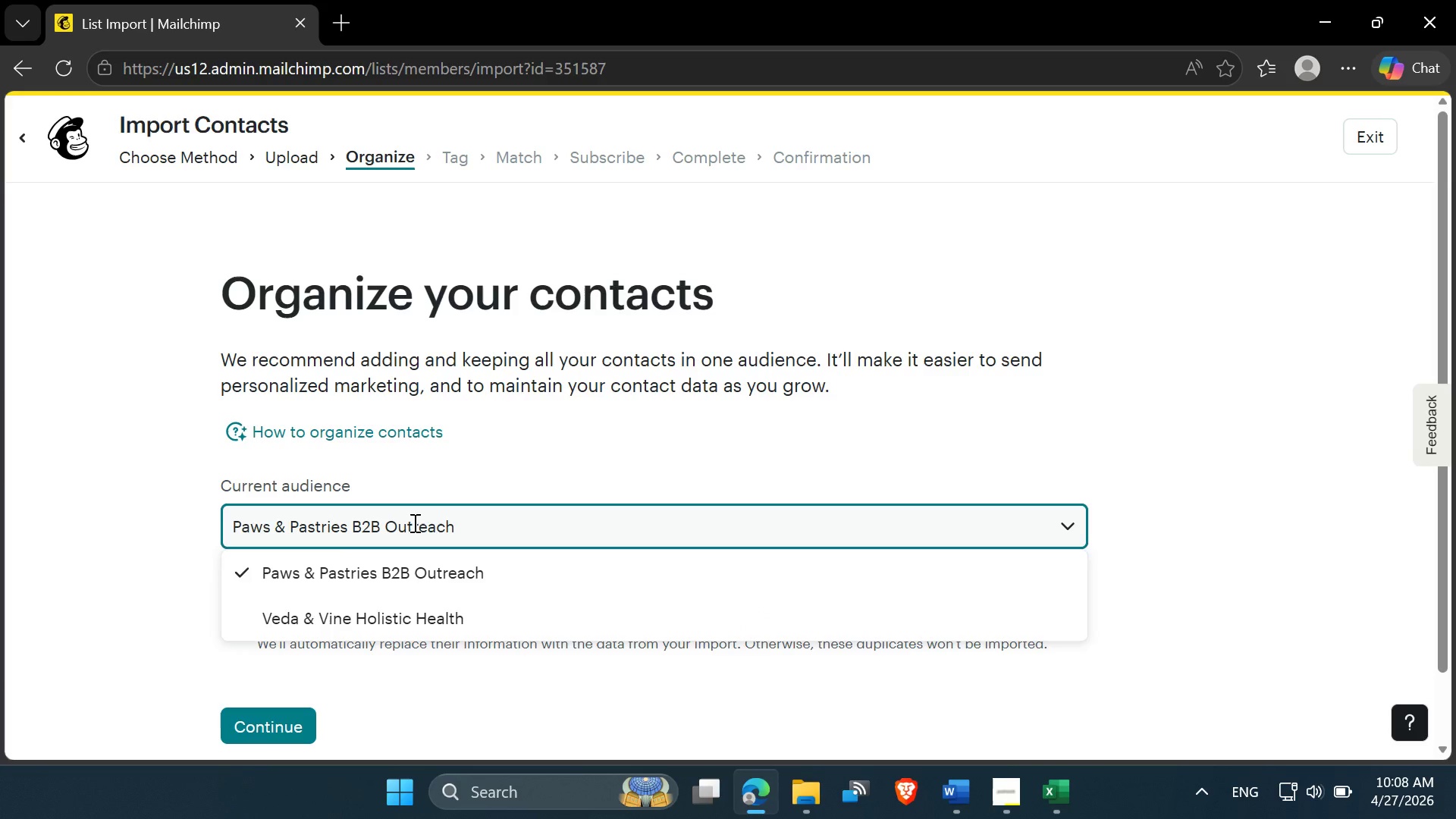 
left_click([413, 522])
 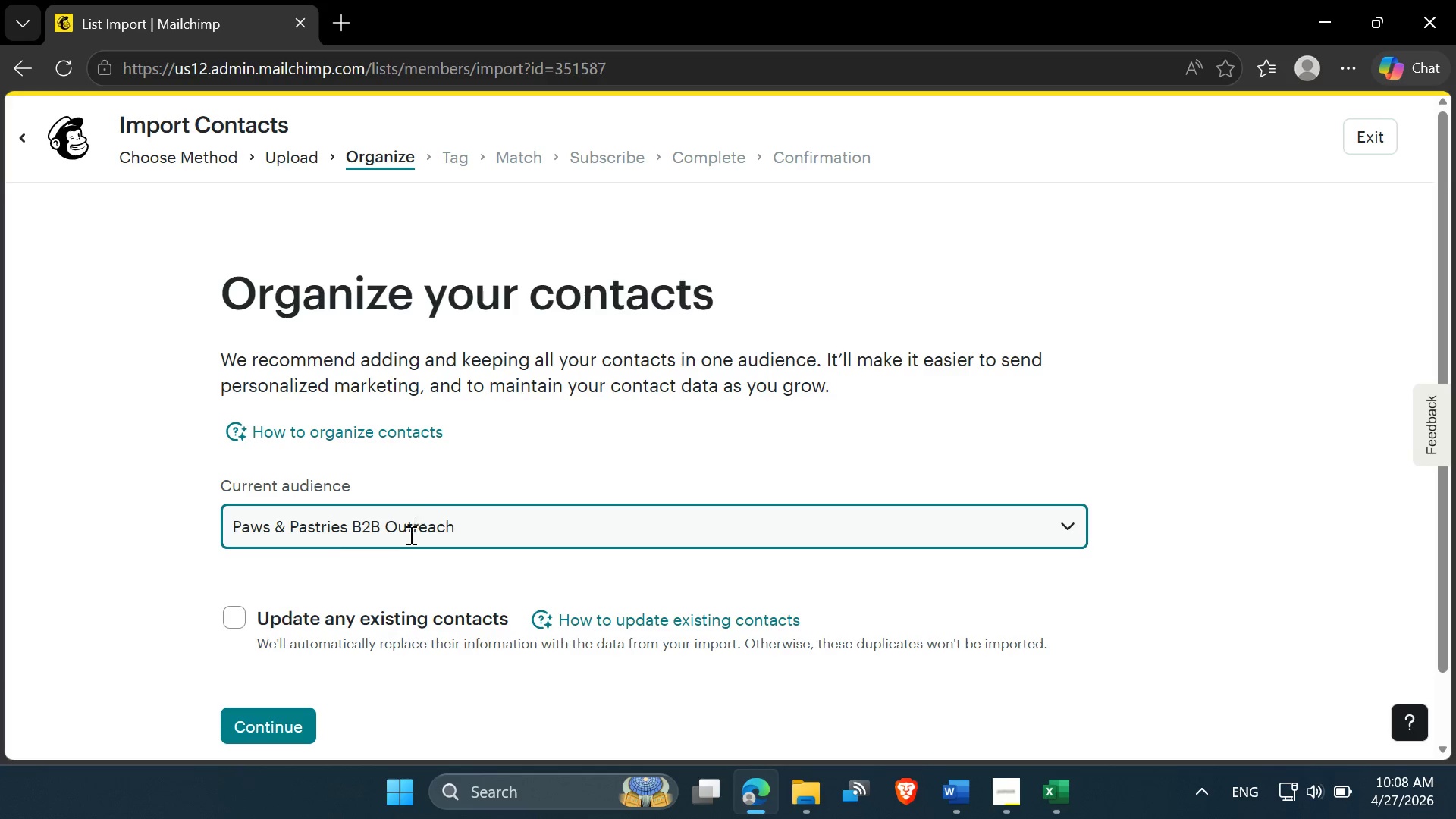 
left_click([407, 537])
 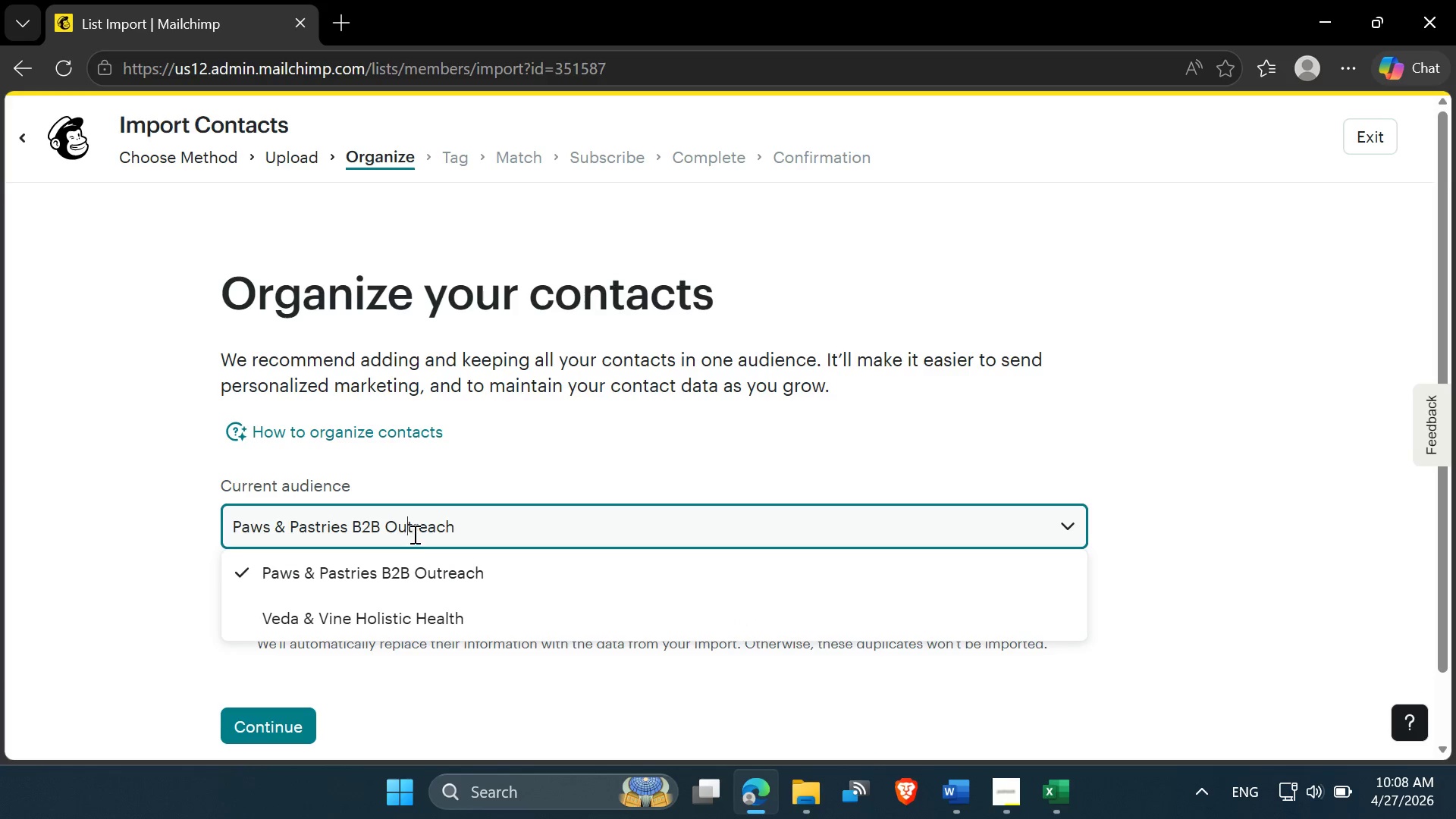 
left_click([413, 533])
 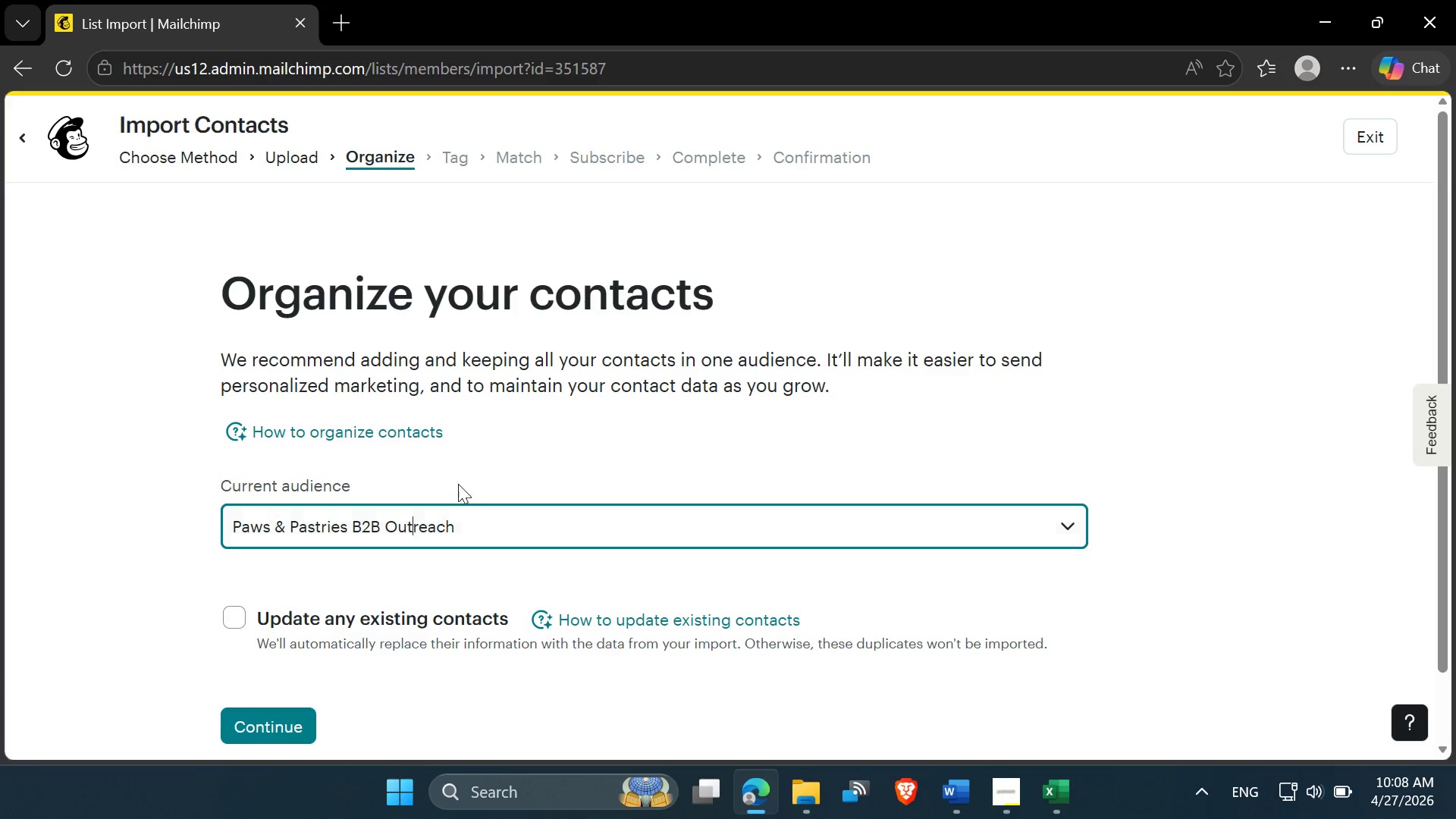 
left_click([460, 482])
 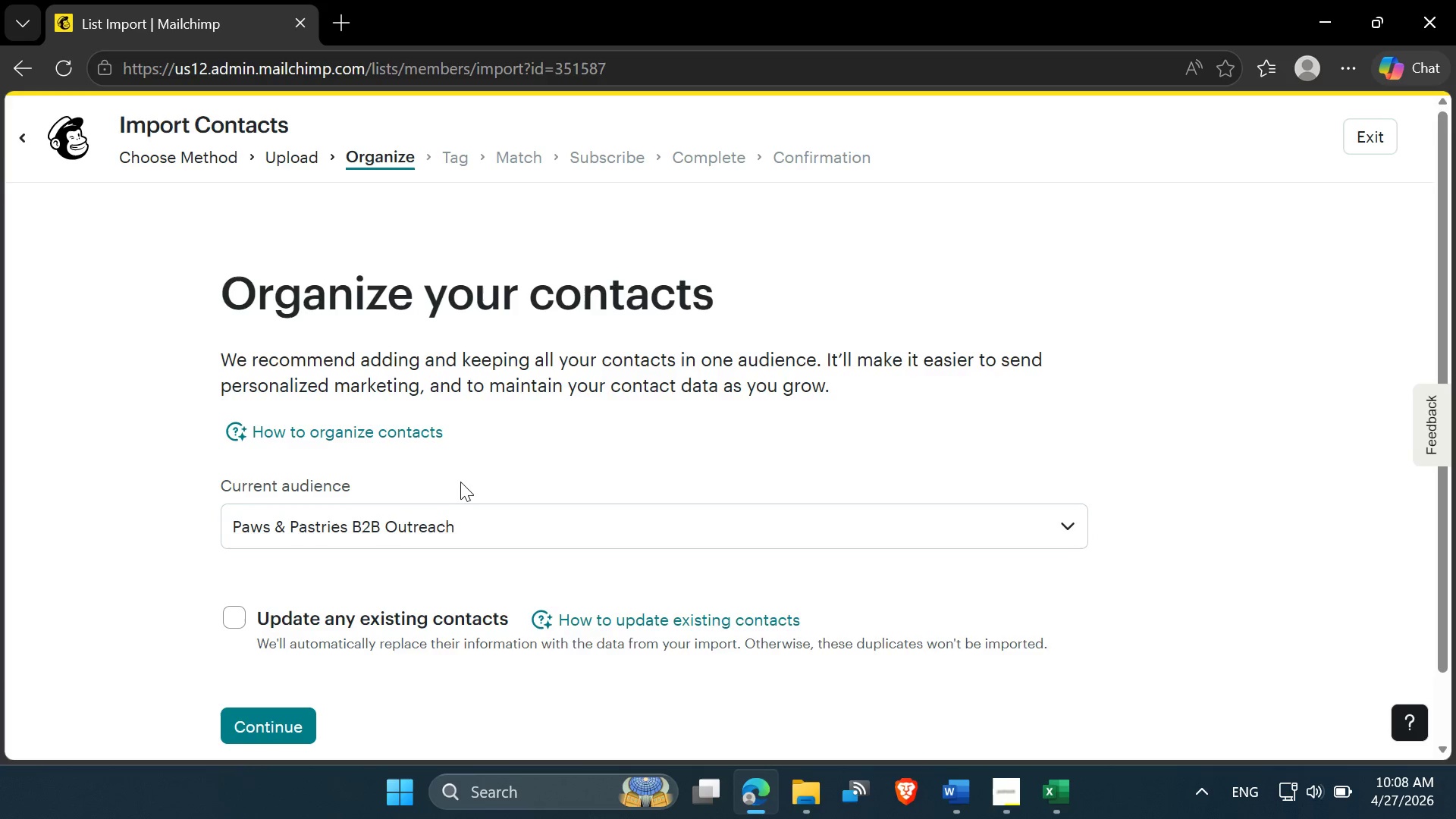 
scroll: coordinate [459, 483], scroll_direction: down, amount: 1.0
 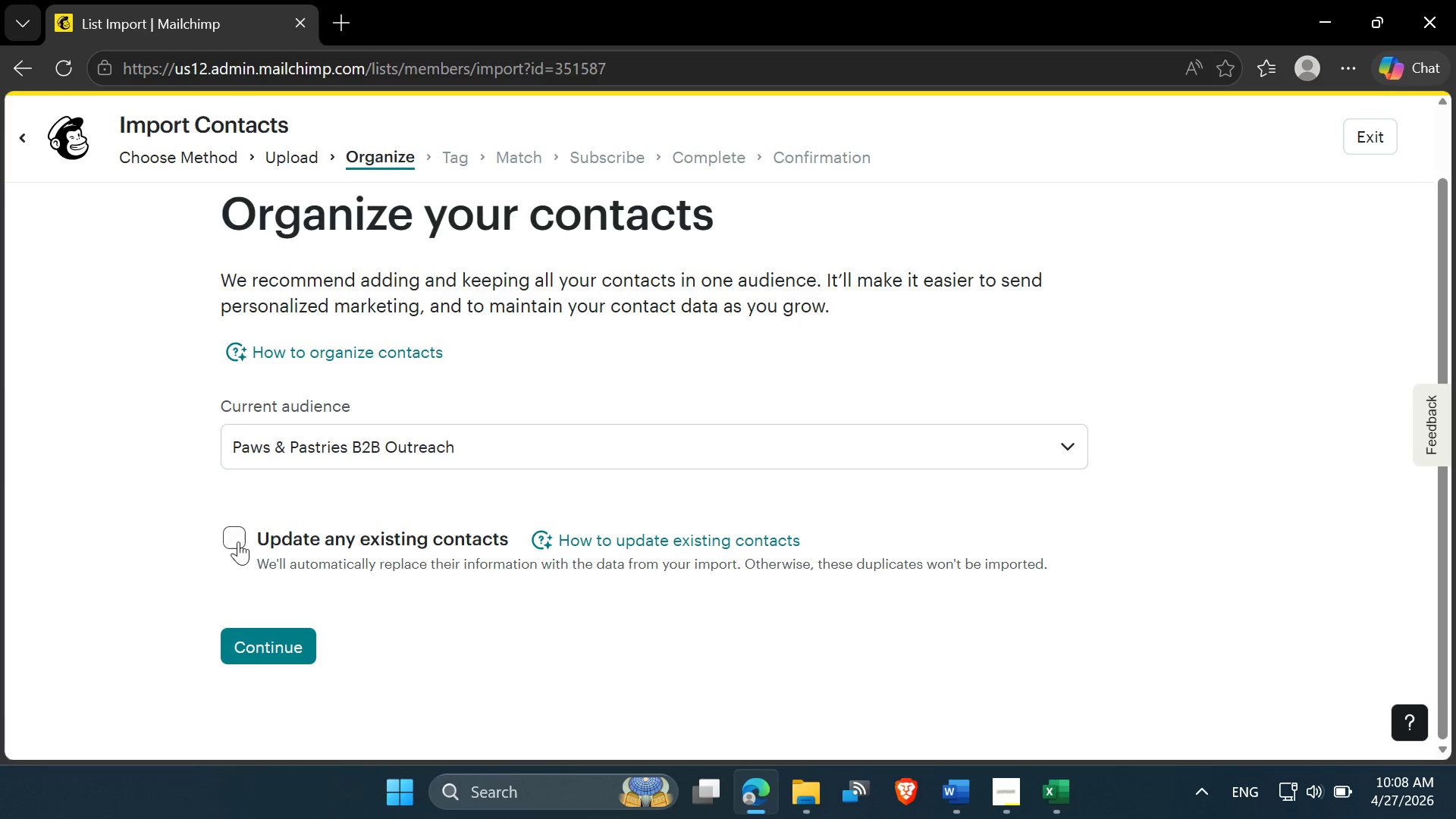 
left_click([236, 539])
 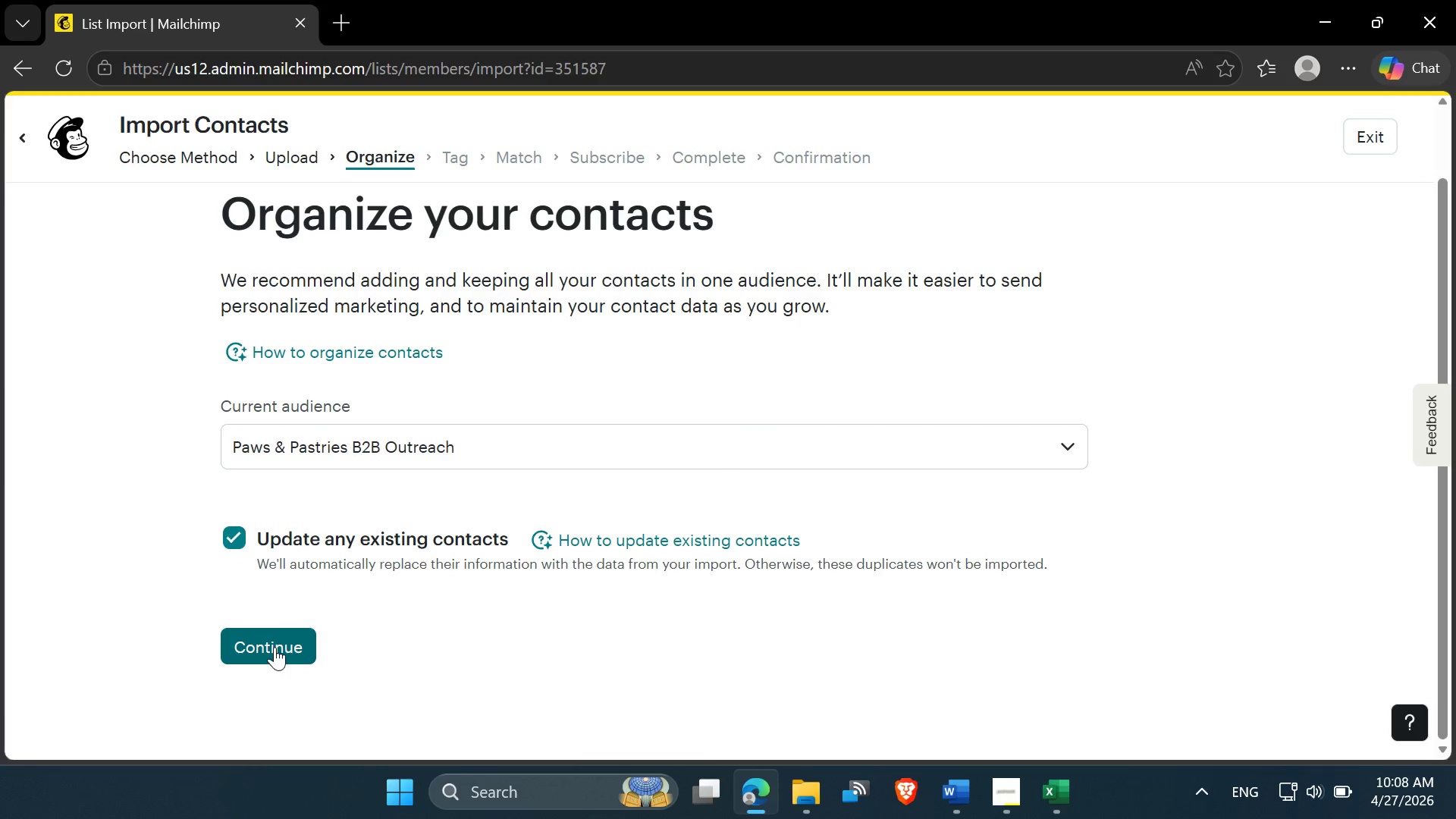 
left_click([273, 649])
 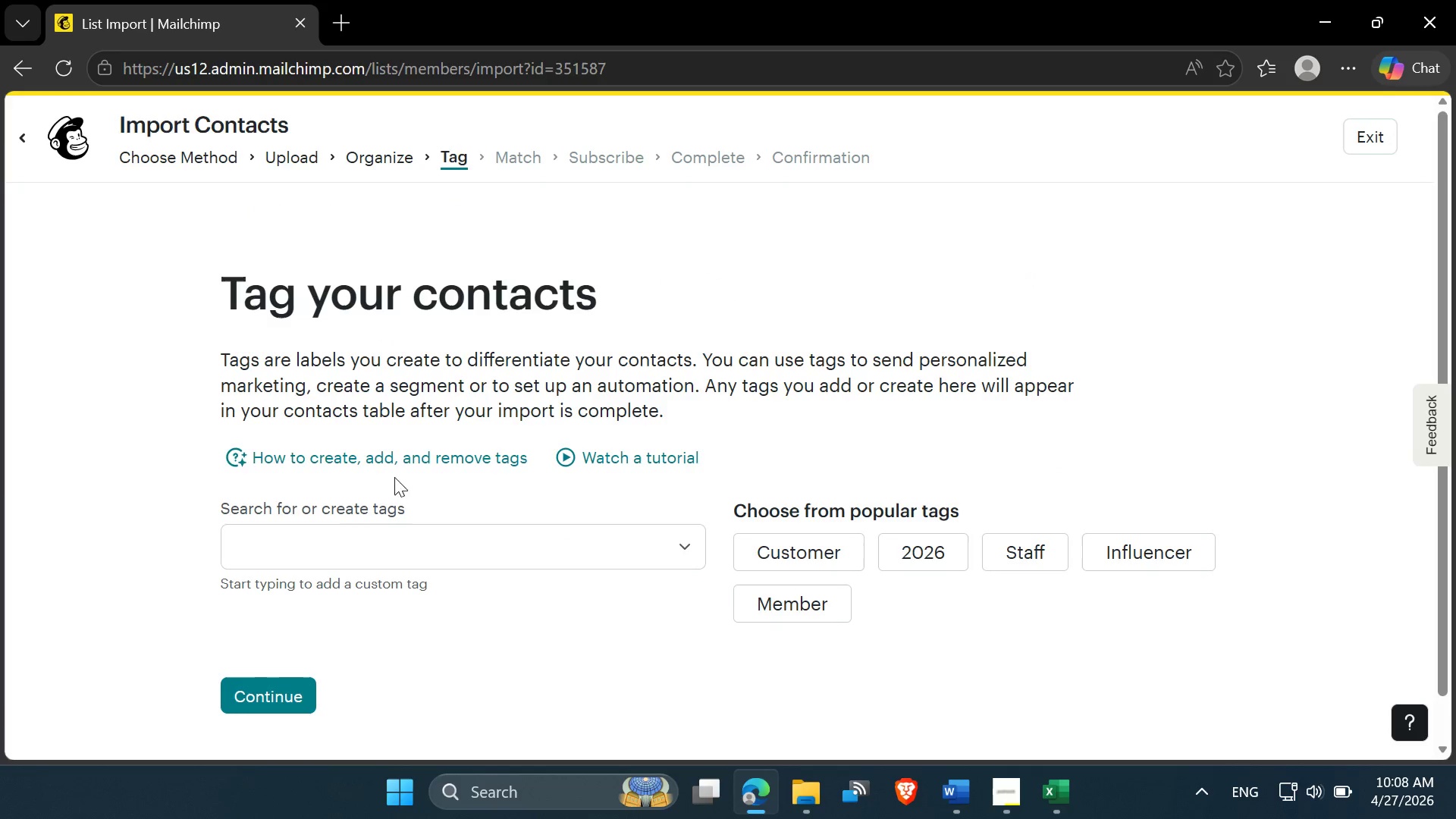 
scroll: coordinate [477, 447], scroll_direction: down, amount: 1.0
 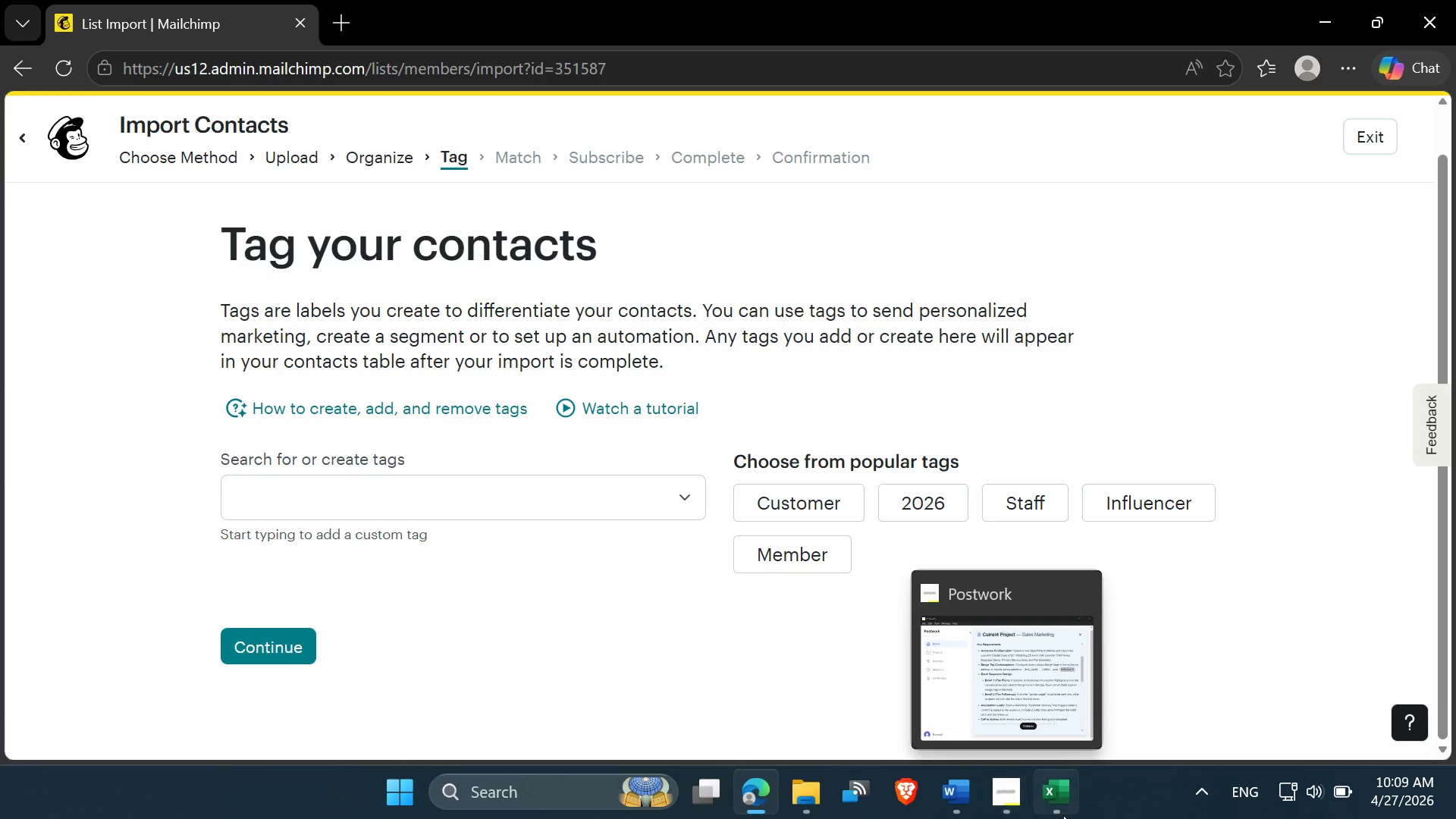 
wait(5.54)
 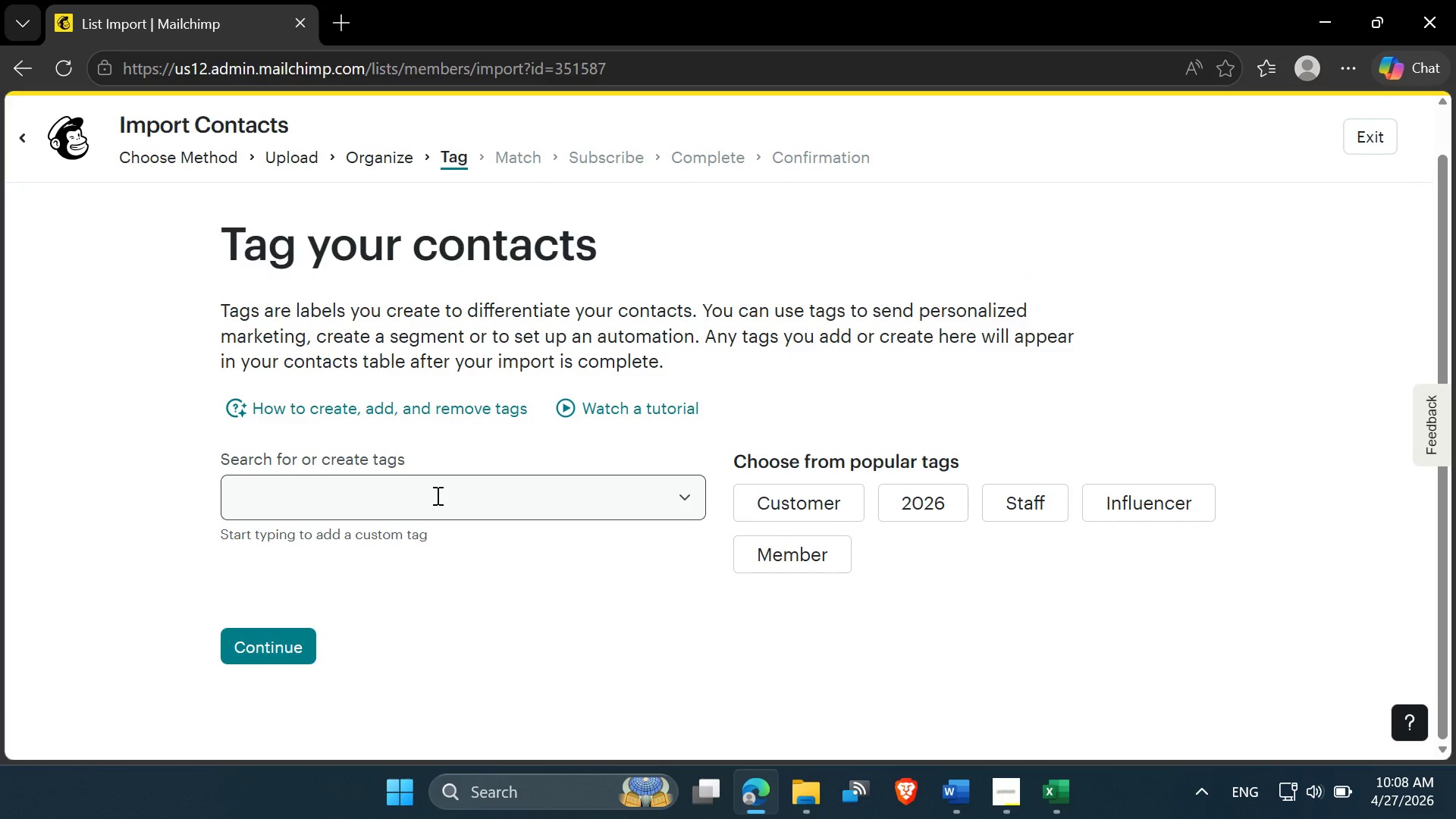 
left_click([971, 793])
 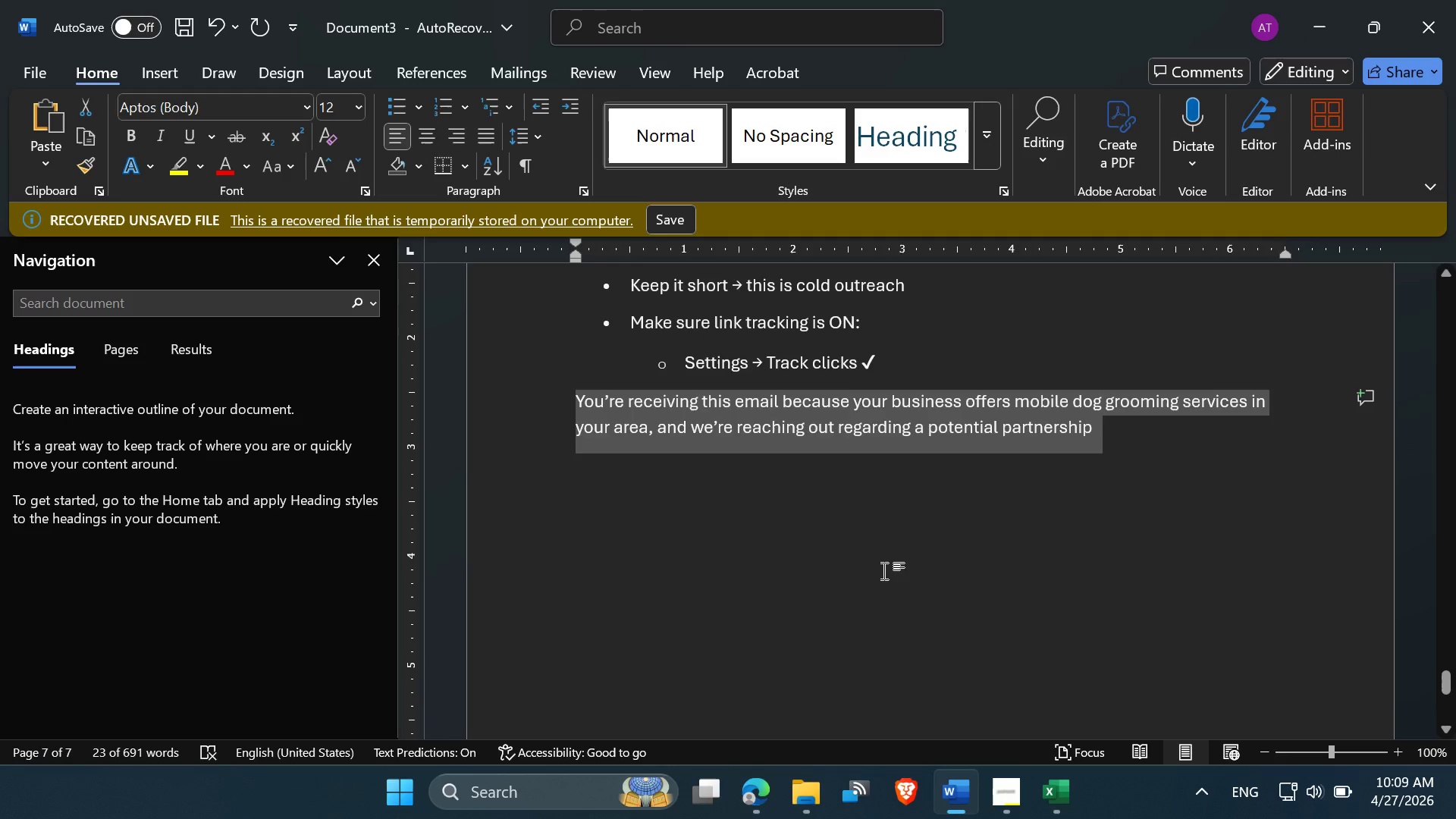 
scroll: coordinate [936, 559], scroll_direction: up, amount: 4.0
 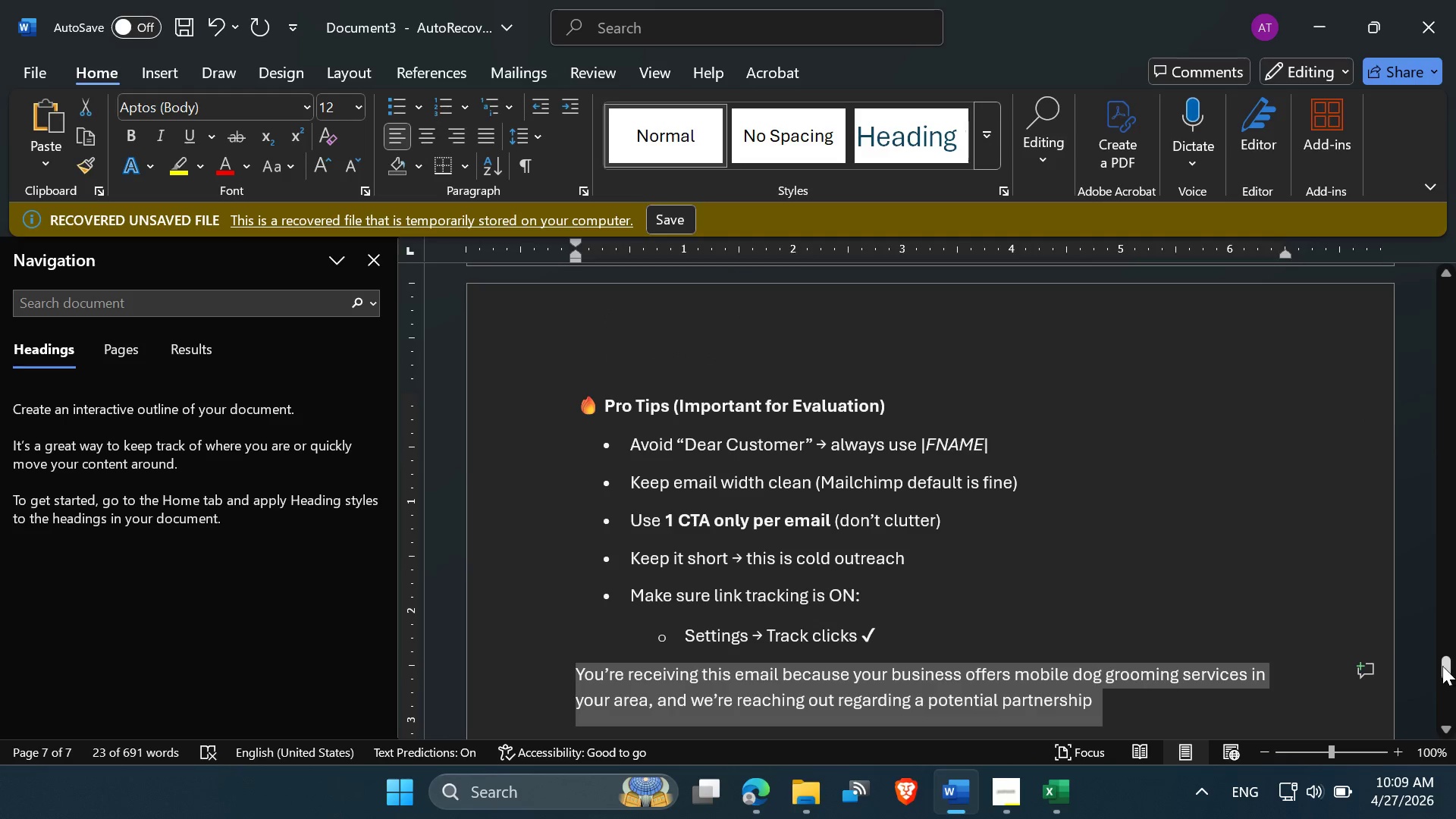 
left_click_drag(start_coordinate=[1442, 666], to_coordinate=[1450, 289])
 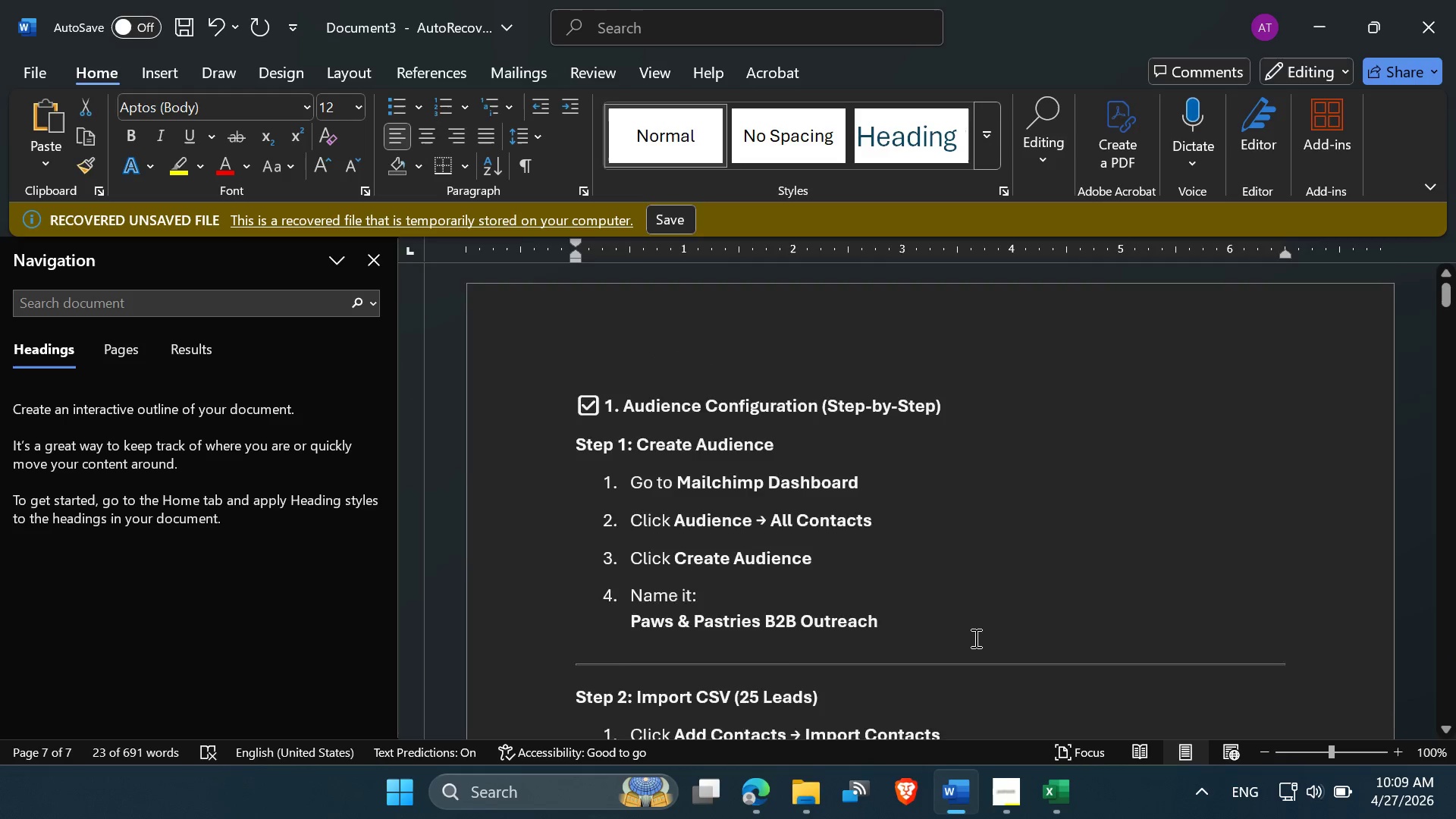 
scroll: coordinate [727, 530], scroll_direction: down, amount: 14.0
 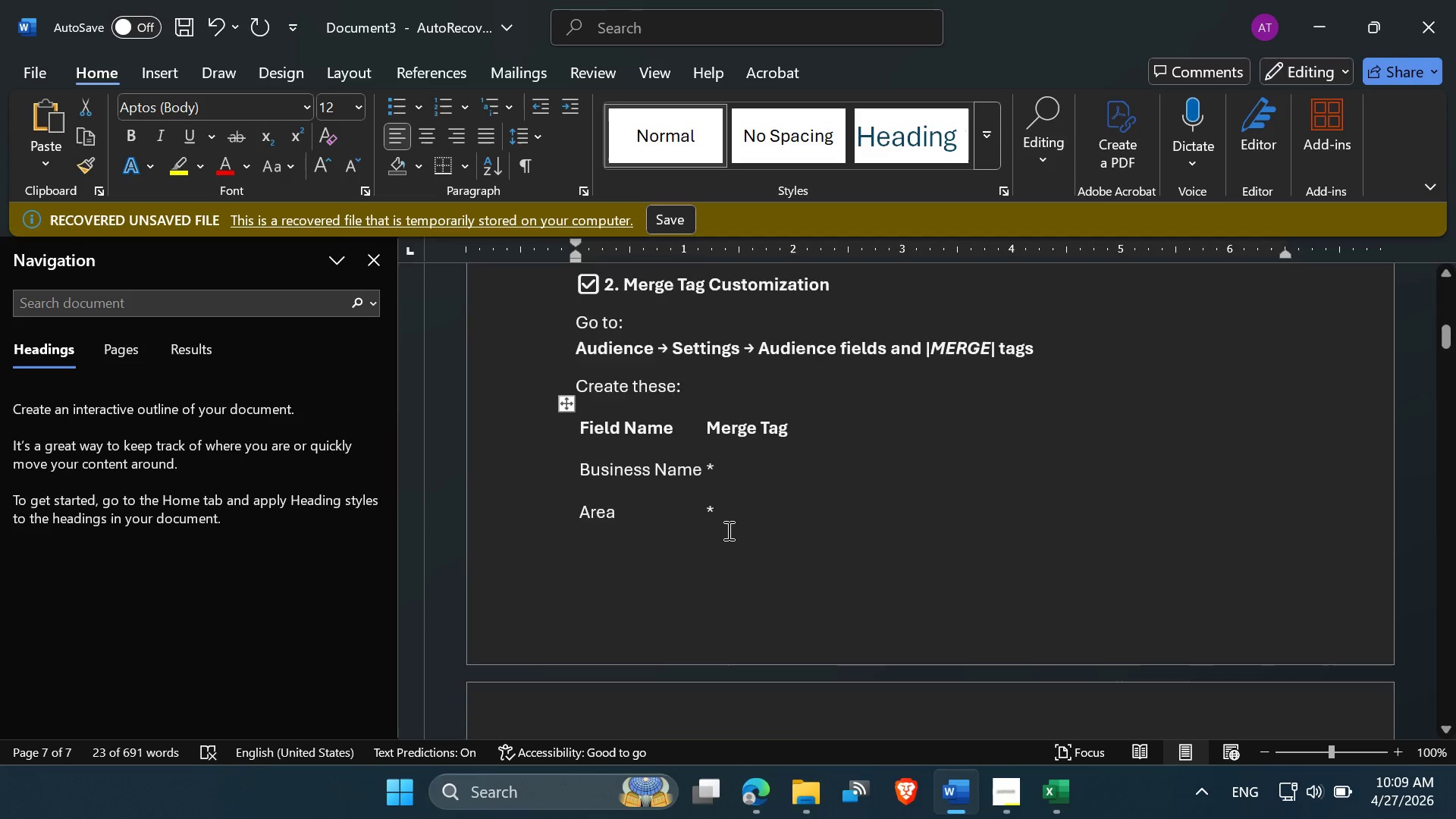 
scroll: coordinate [729, 530], scroll_direction: down, amount: 6.0